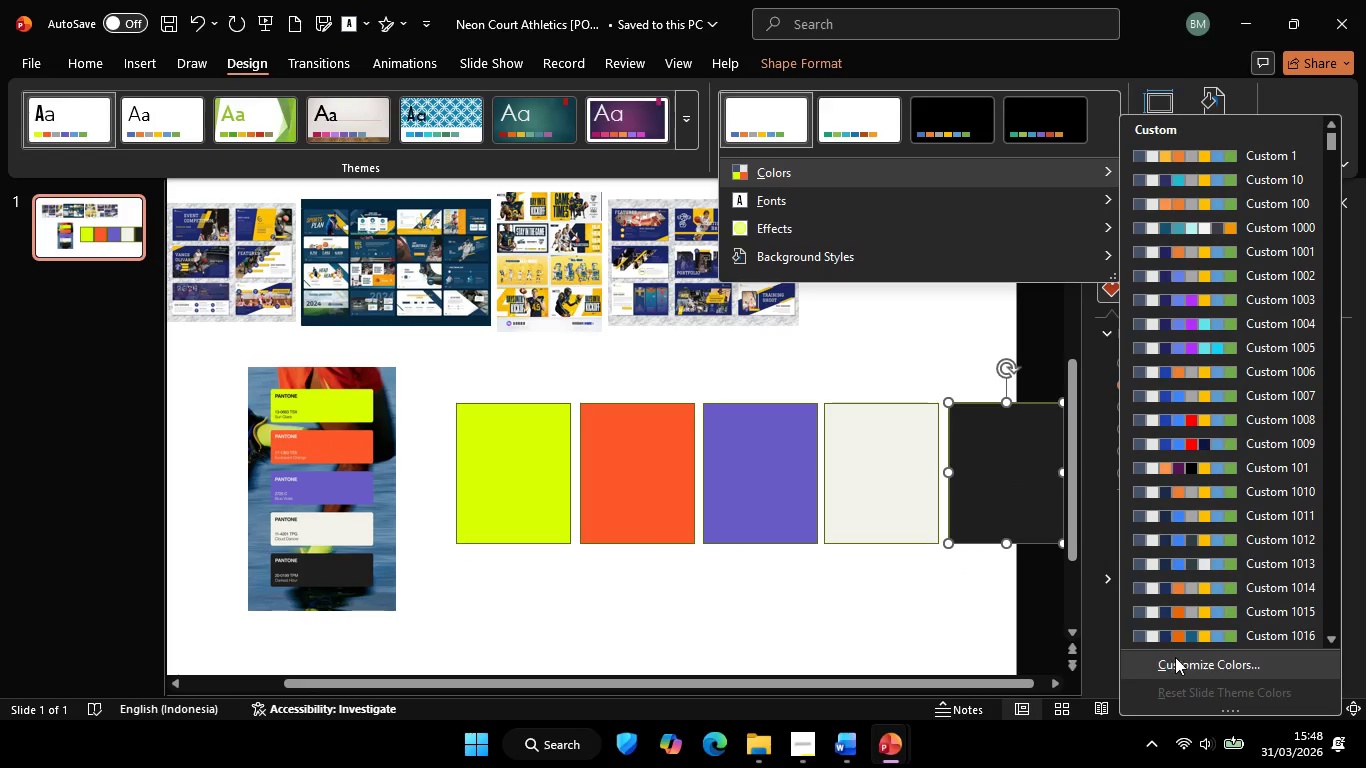 
left_click([1180, 658])
 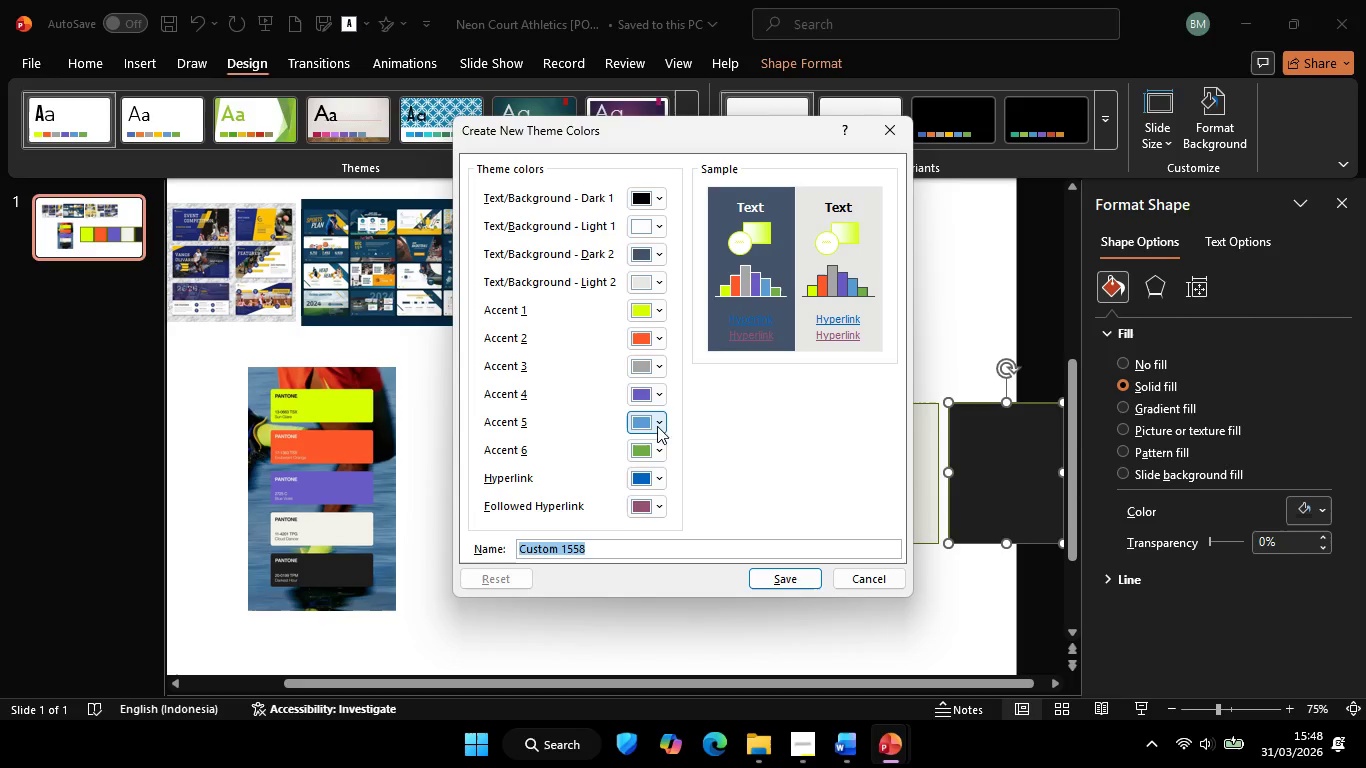 
left_click([650, 421])
 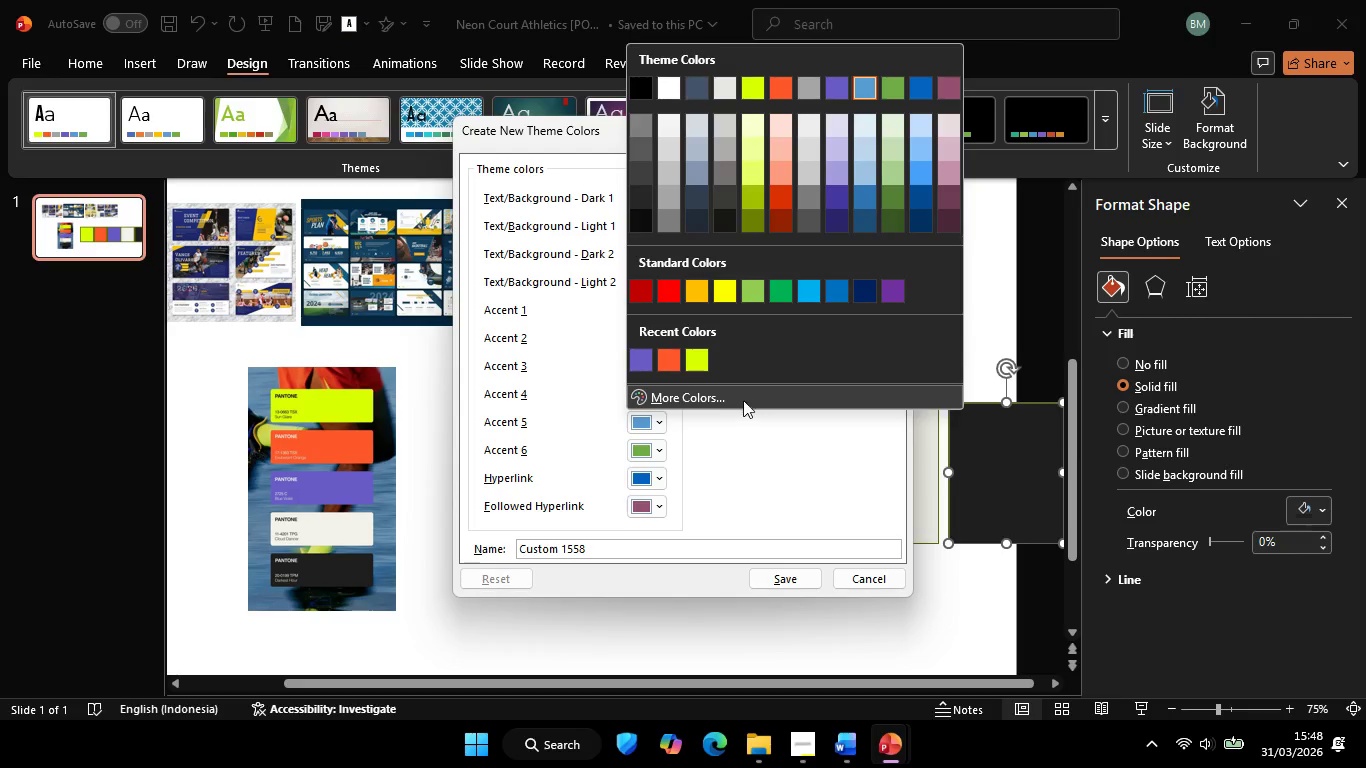 
left_click([732, 391])
 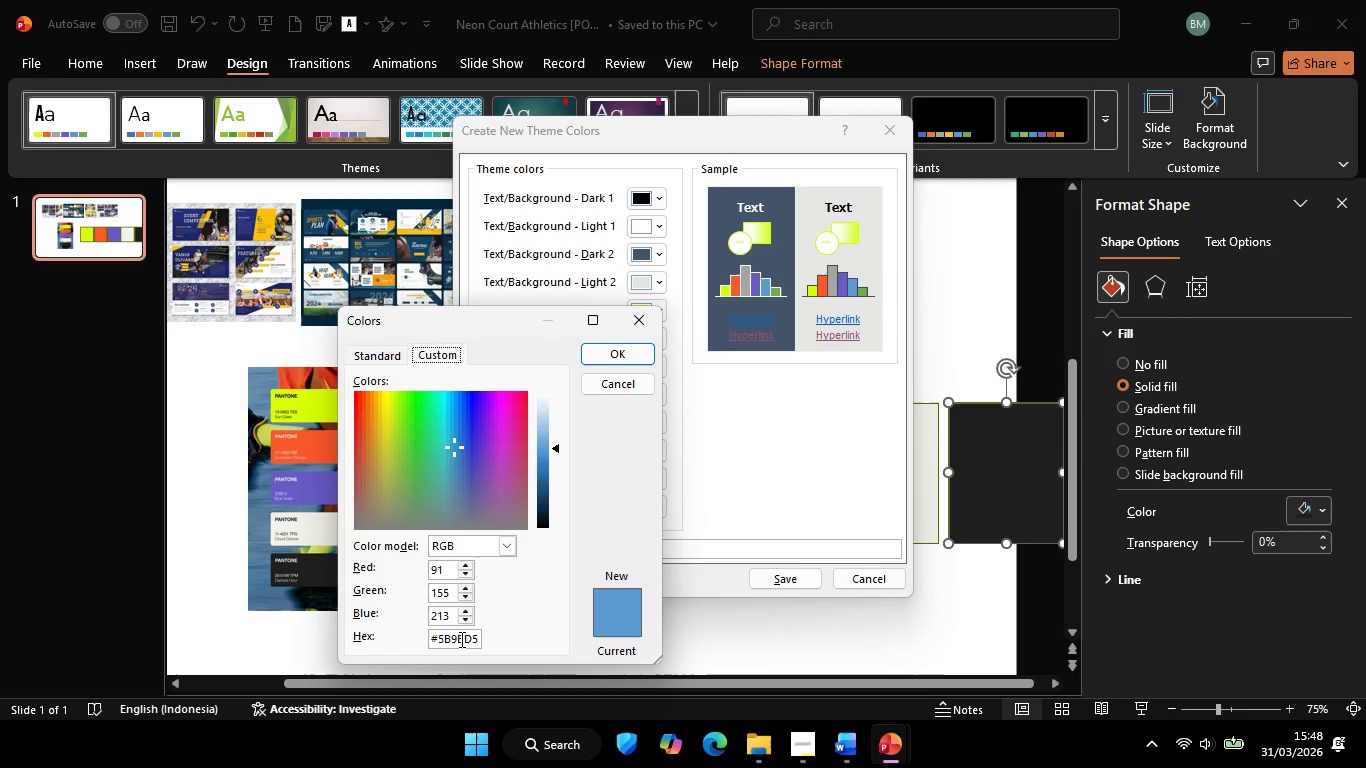 
left_click([460, 639])
 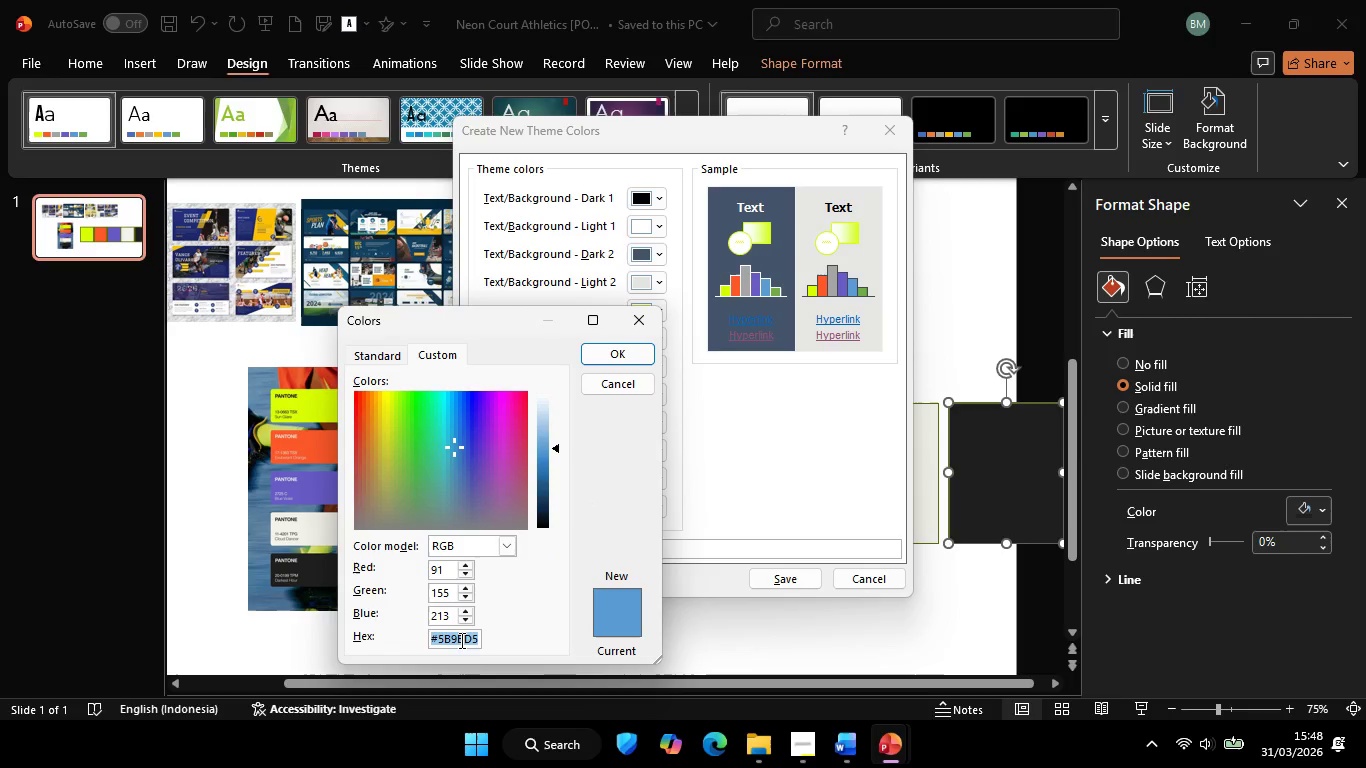 
key(Control+ControlLeft)
 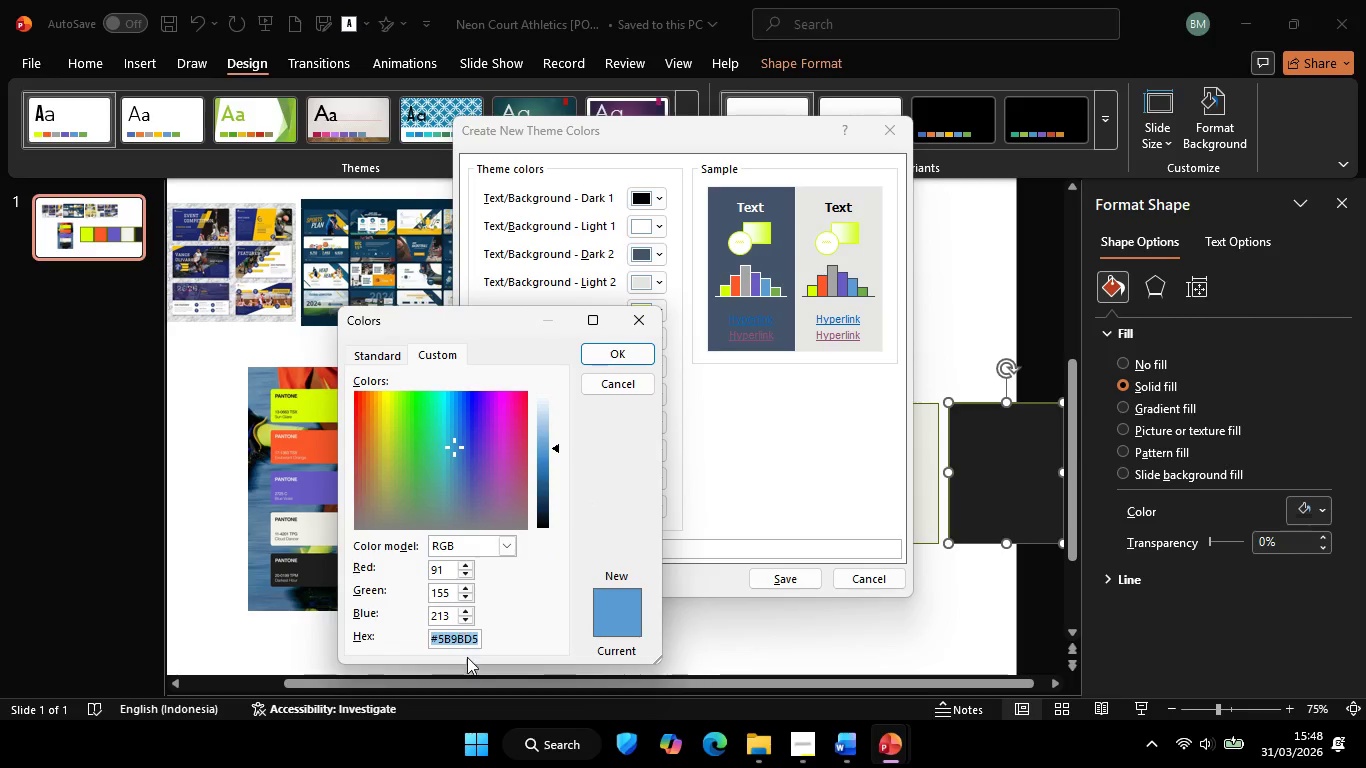 
key(Control+A)
 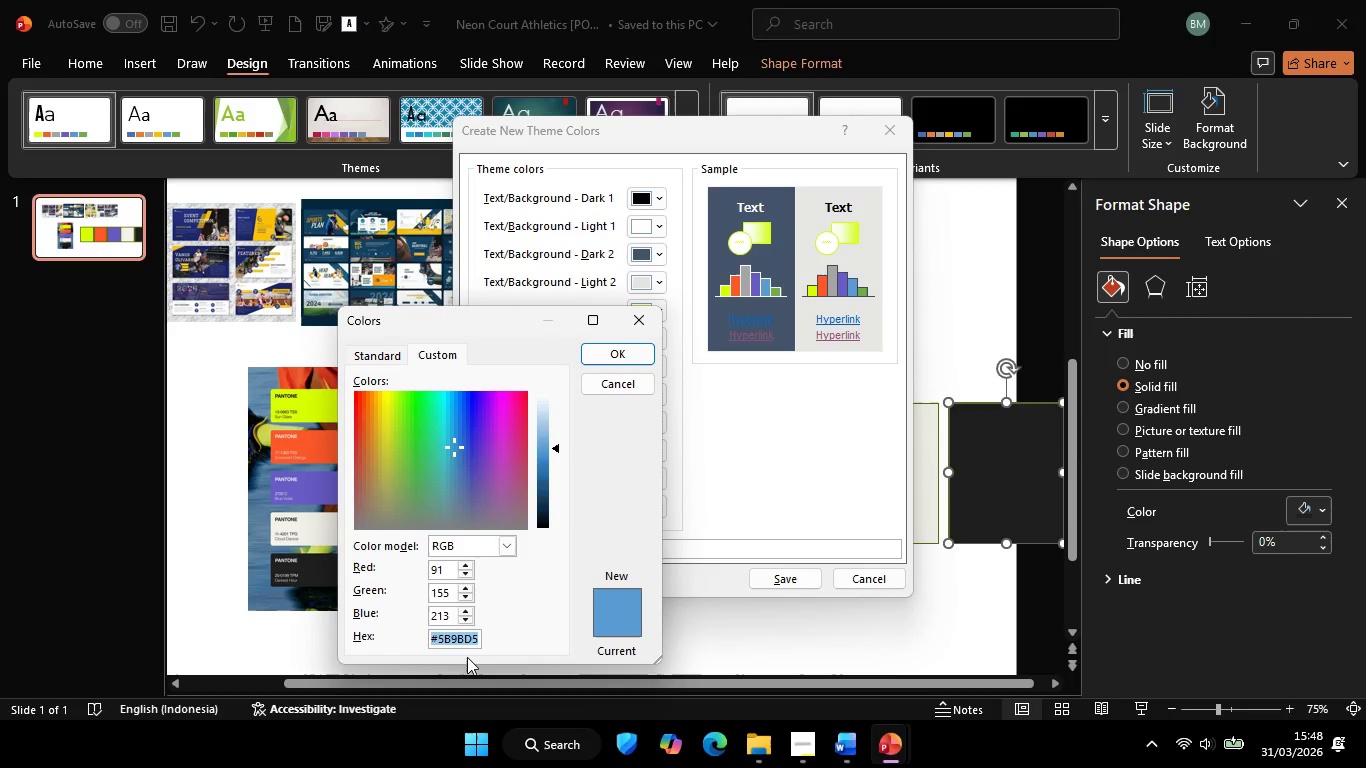 
key(Control+V)
 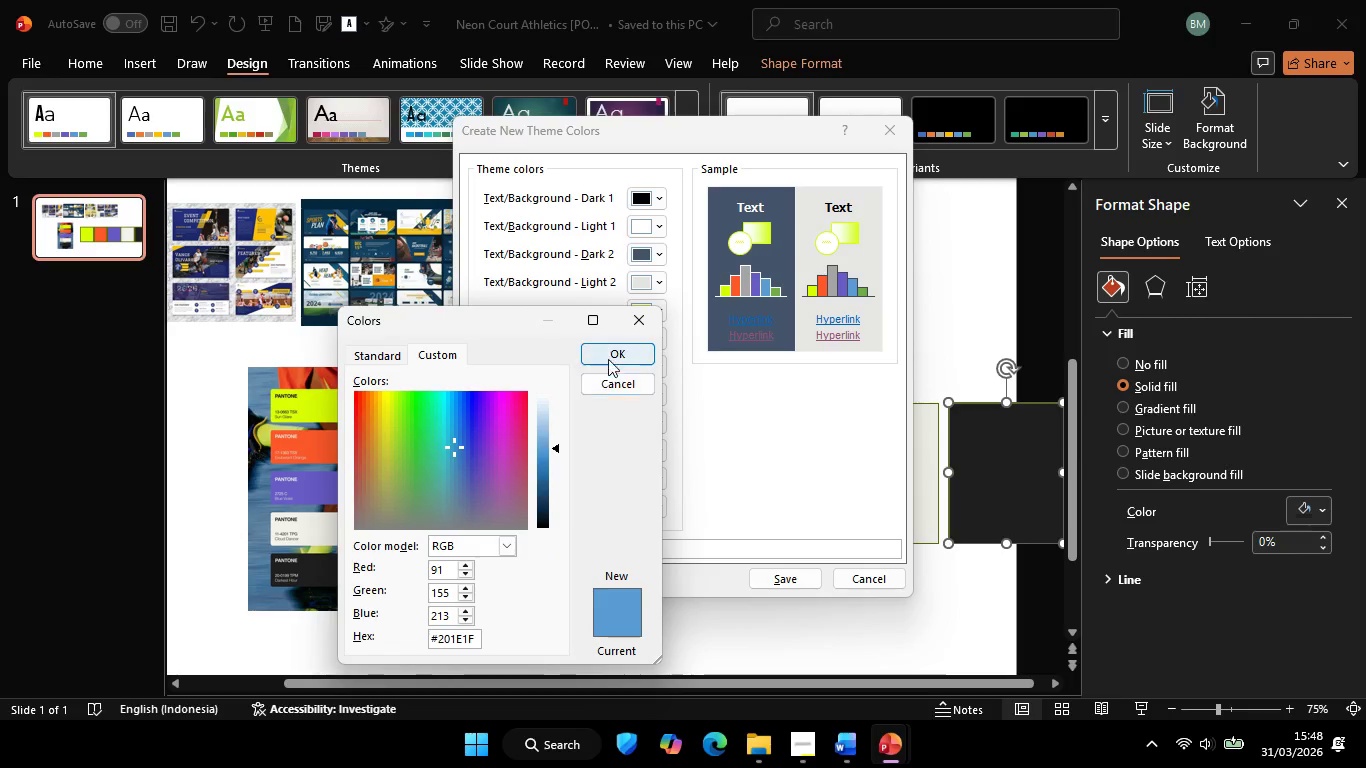 
left_click([608, 358])
 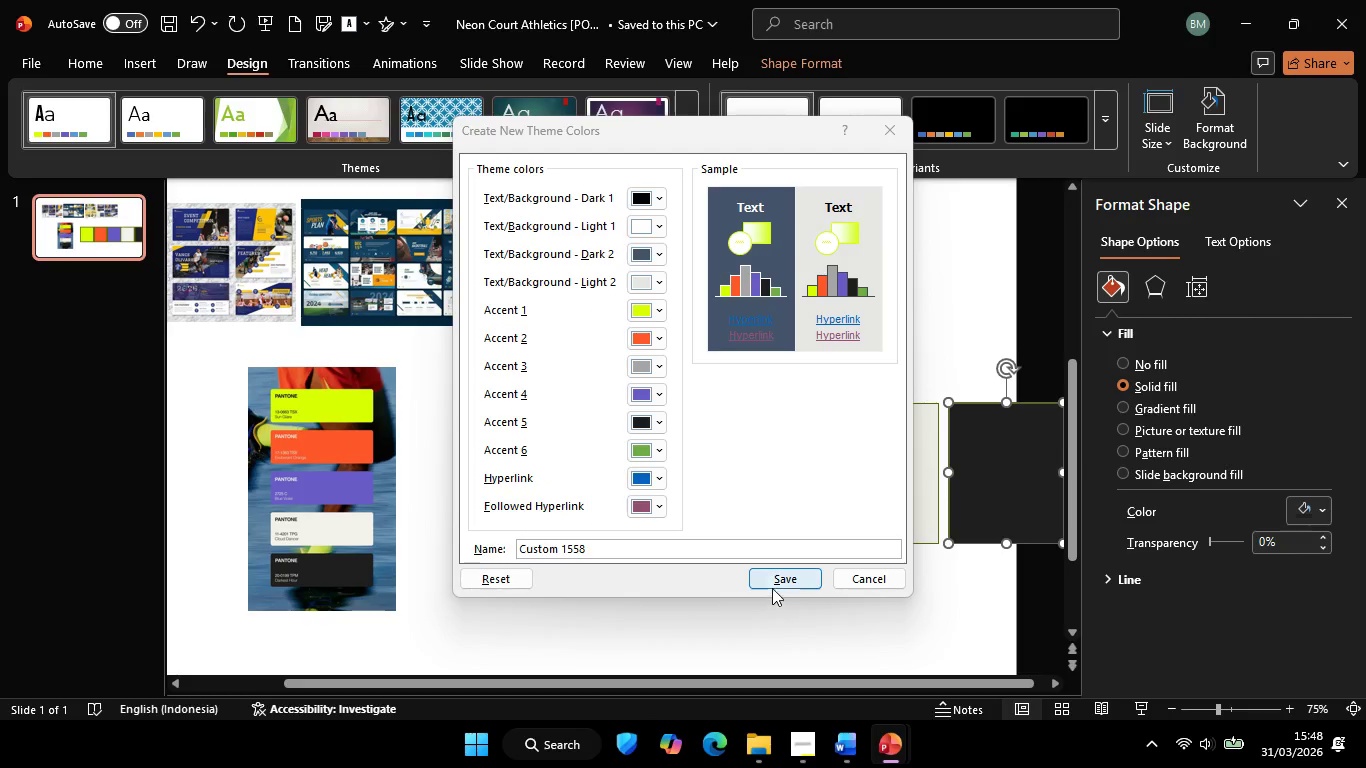 
left_click([770, 581])
 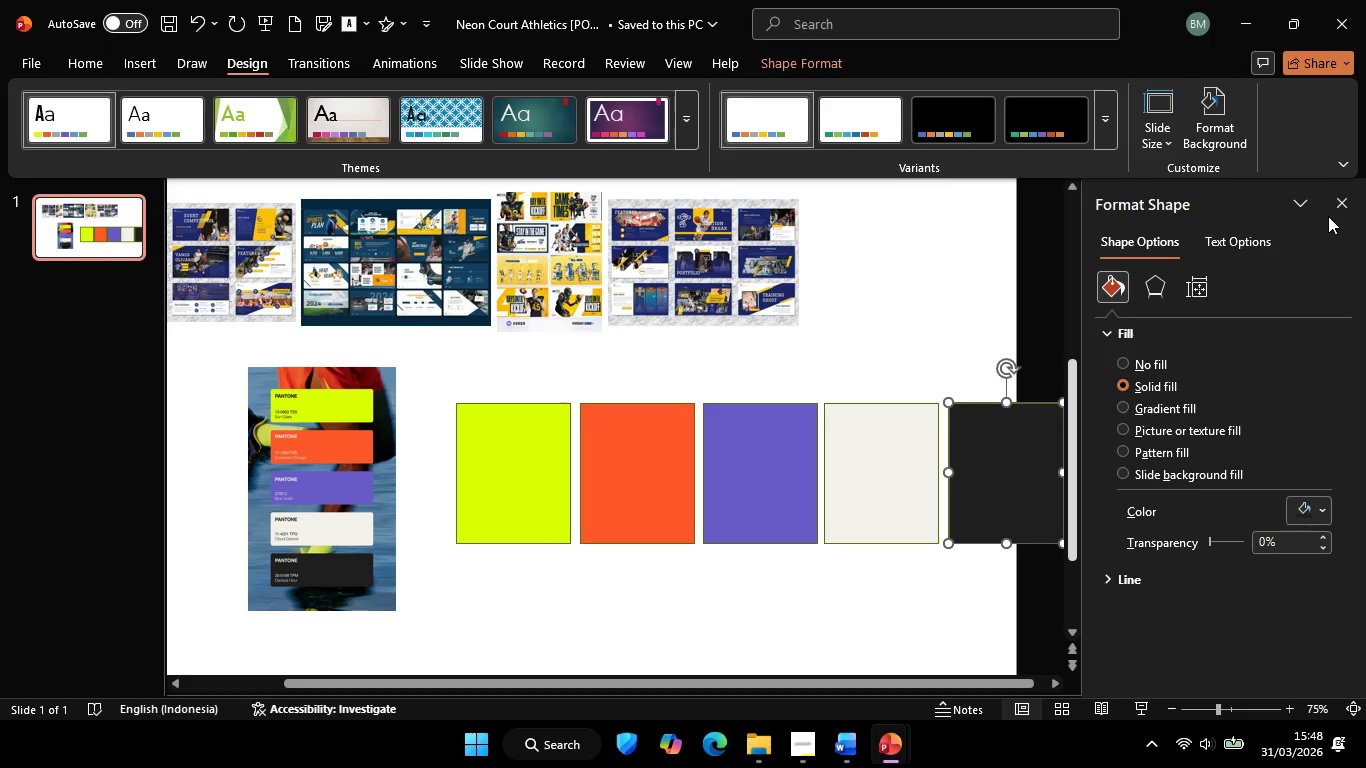 
left_click([1332, 209])
 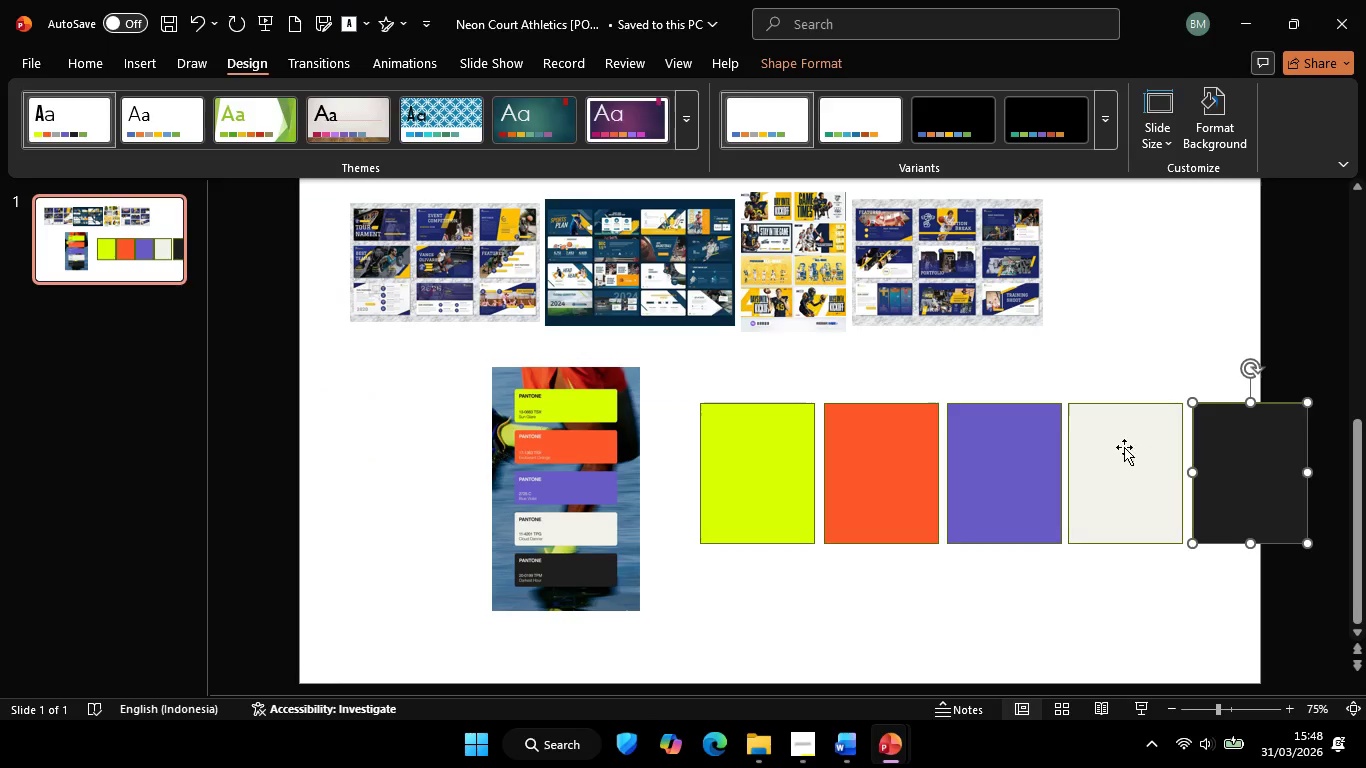 
hold_key(key=ShiftLeft, duration=1.69)
double_click([1022, 450])
 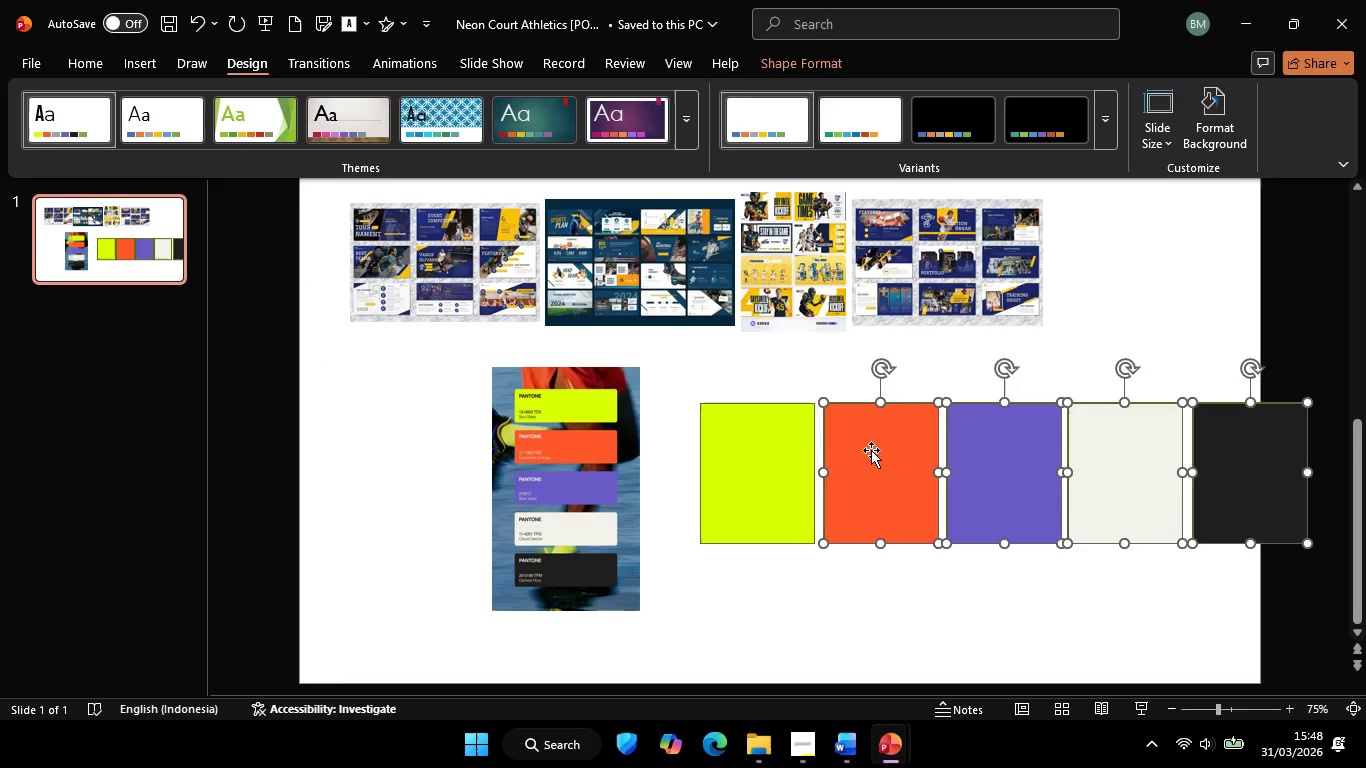 
triple_click([876, 450])
 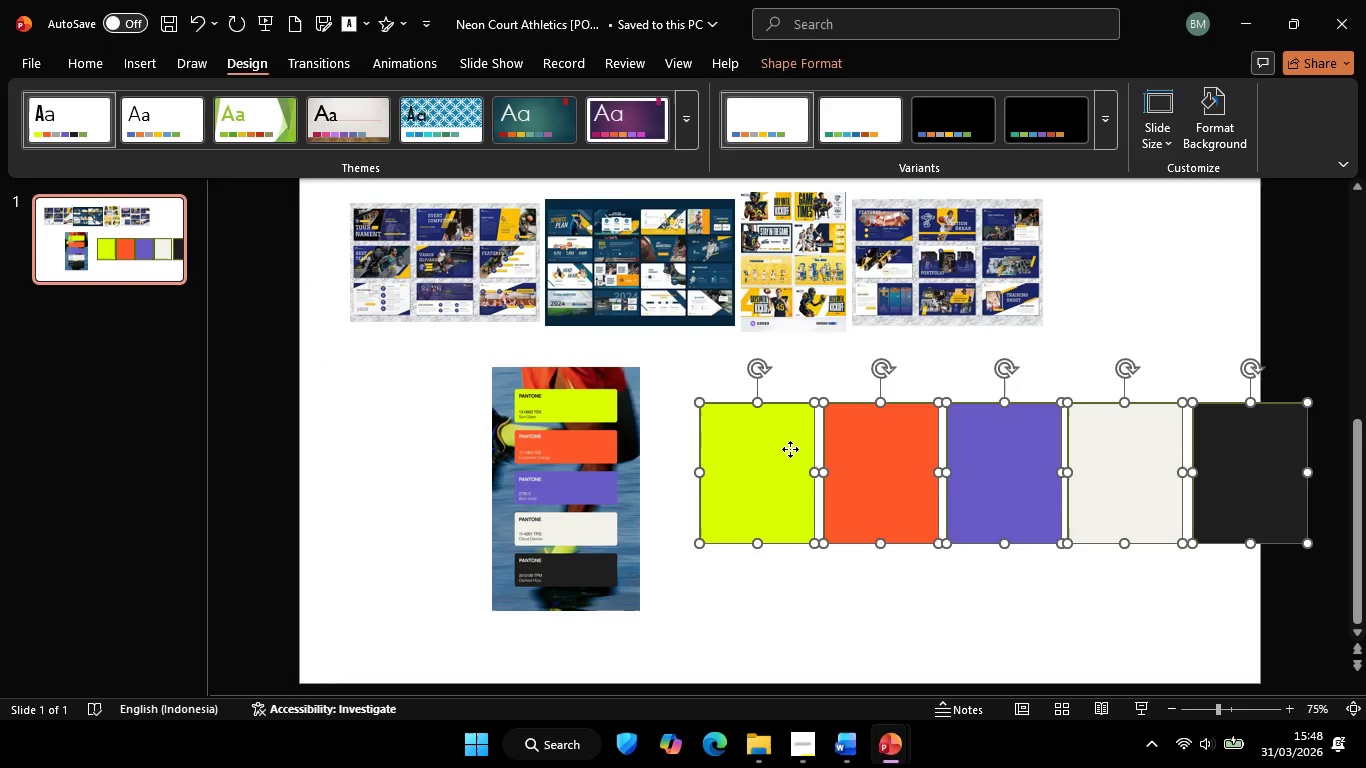 
triple_click([790, 449])
 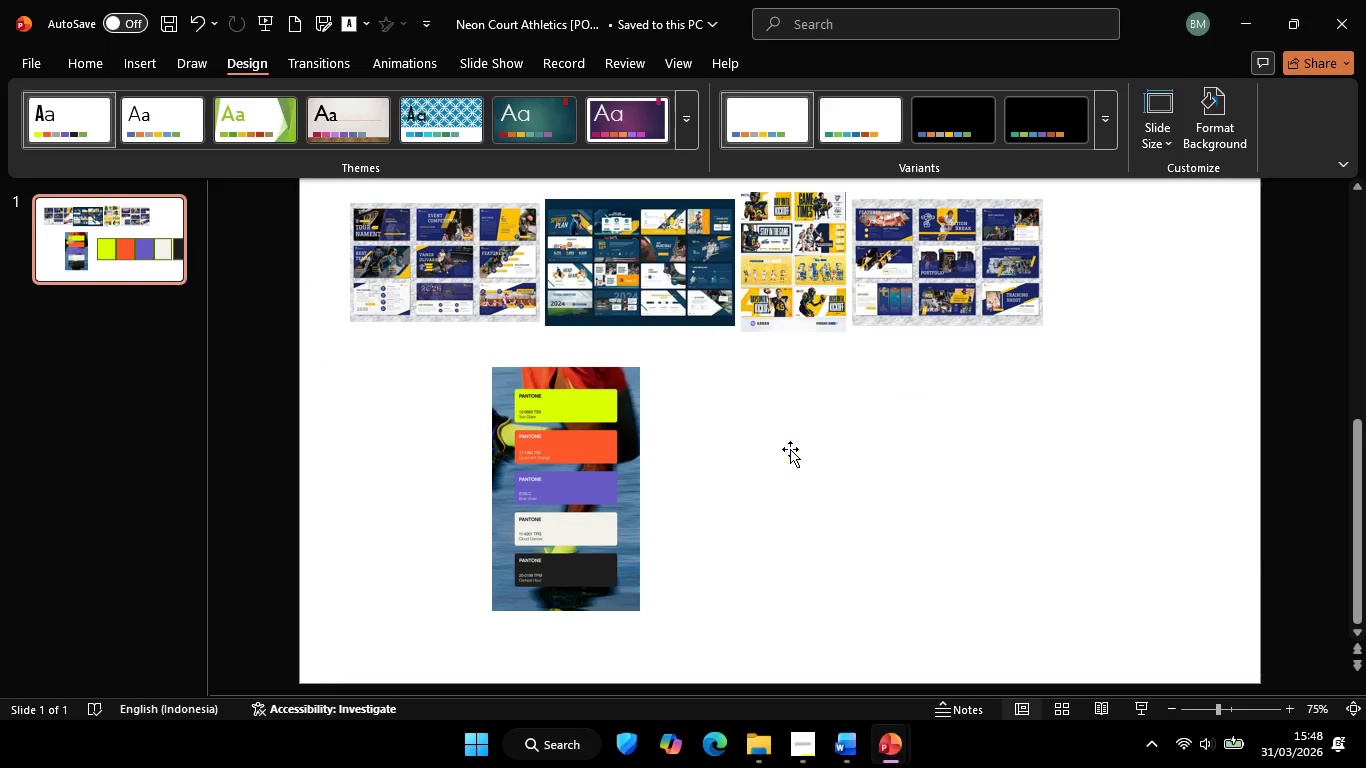 
key(Backspace)
 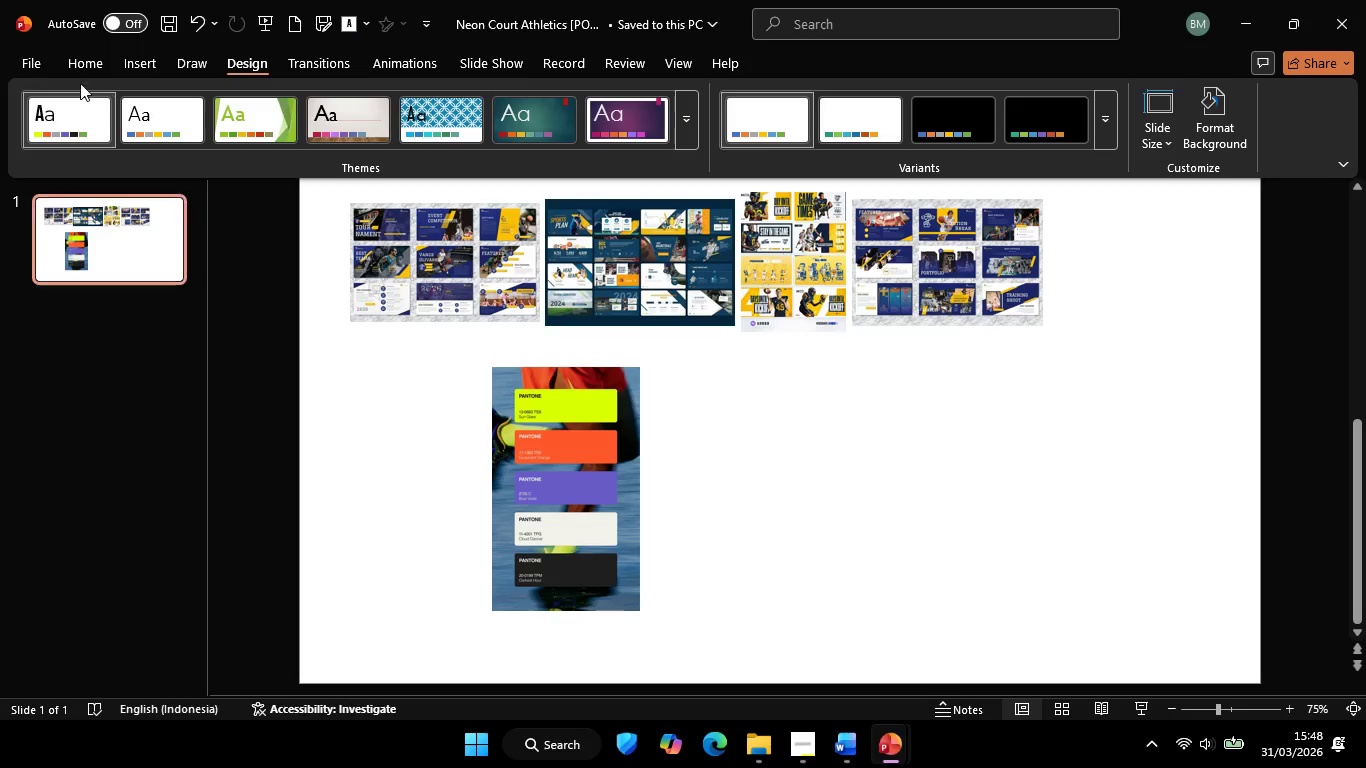 
left_click([82, 54])
 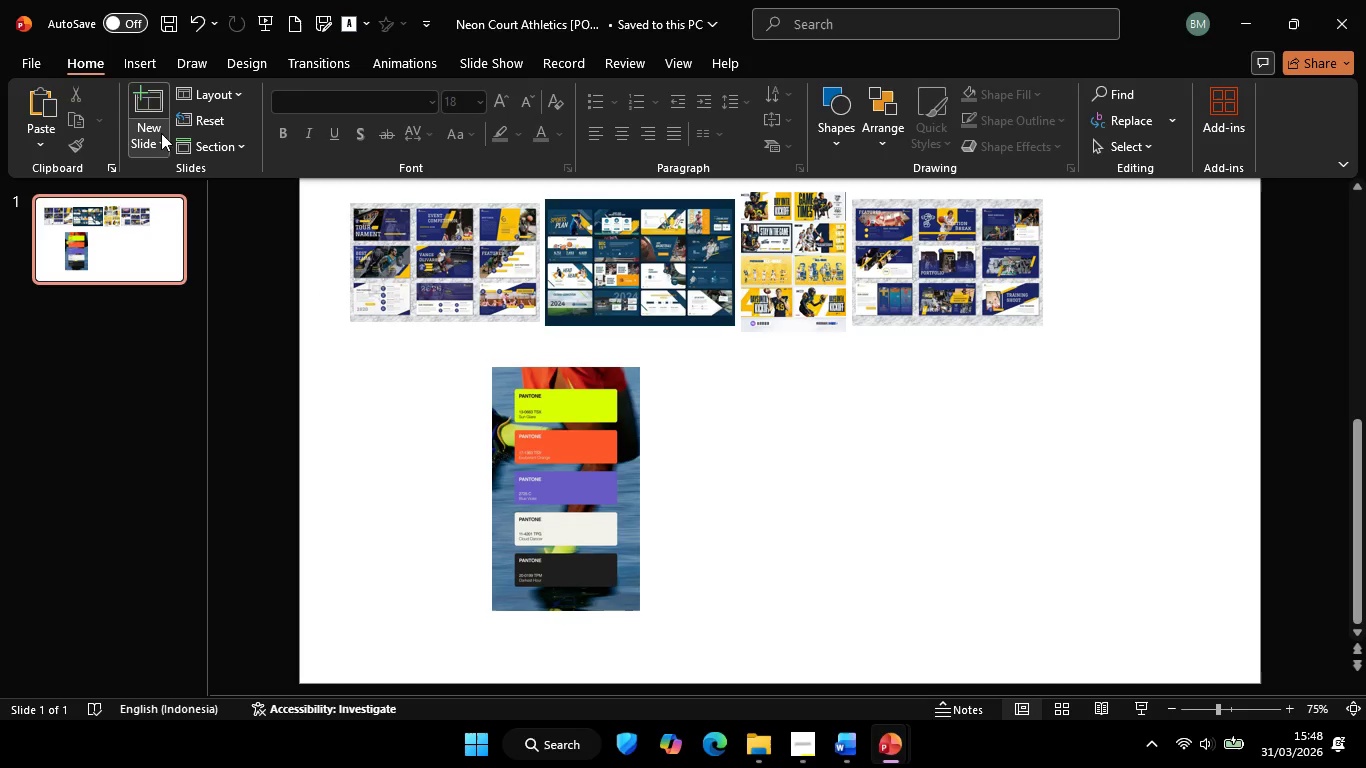 
left_click([149, 97])
 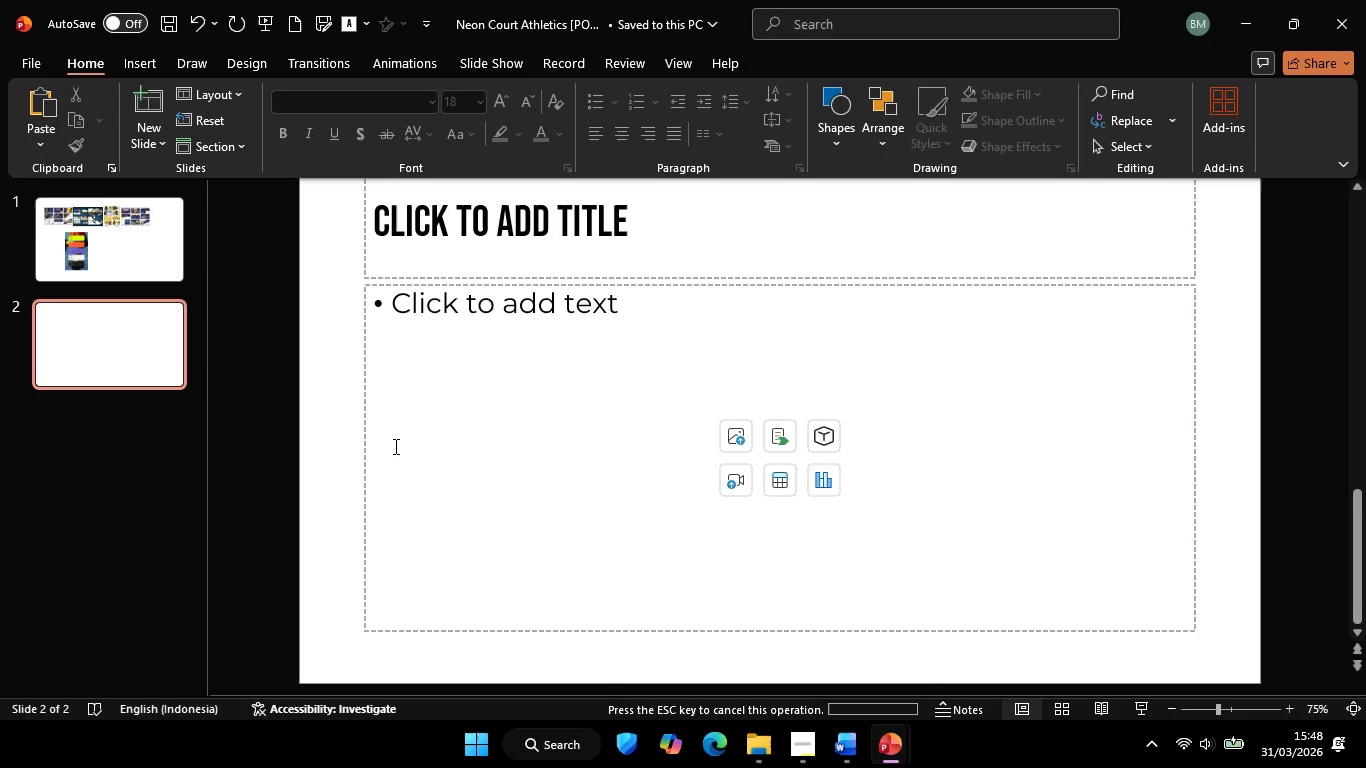 
left_click([394, 446])
 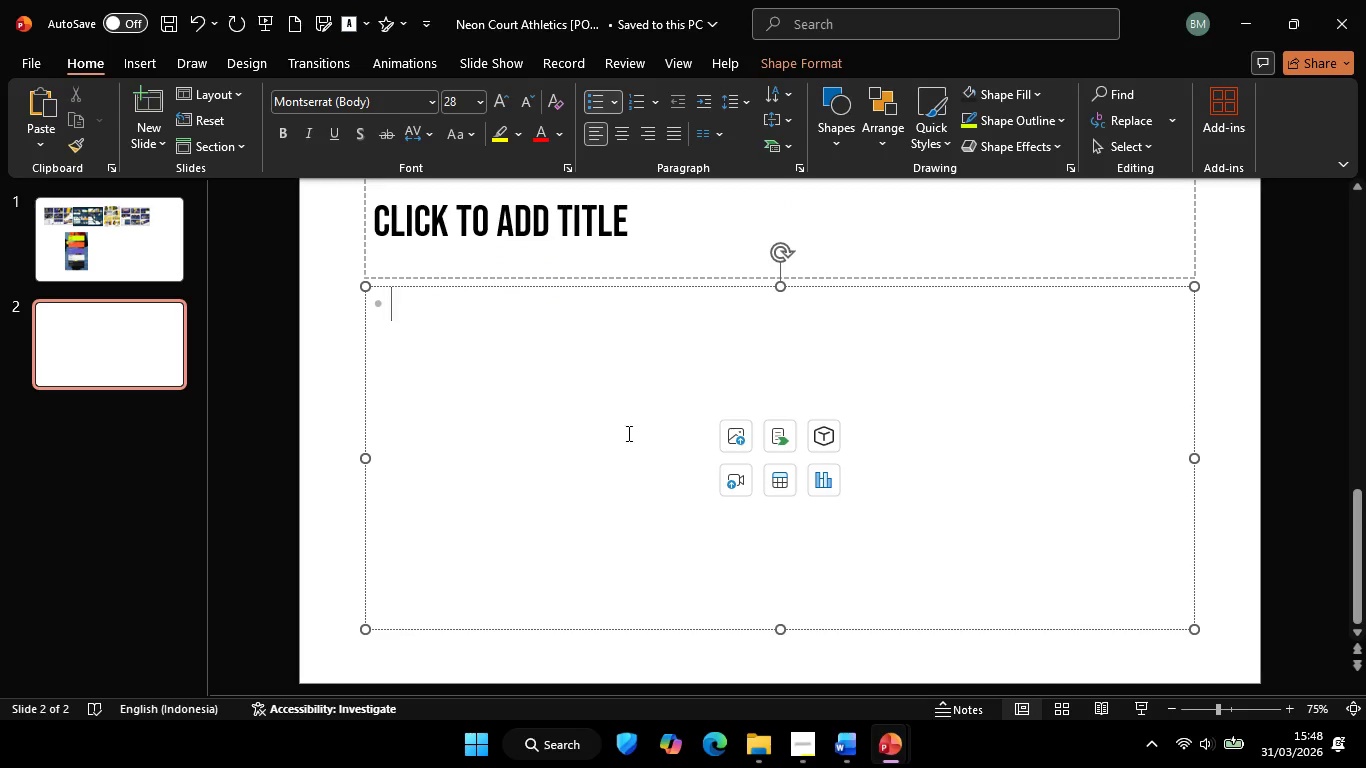 
key(Control+ControlLeft)
 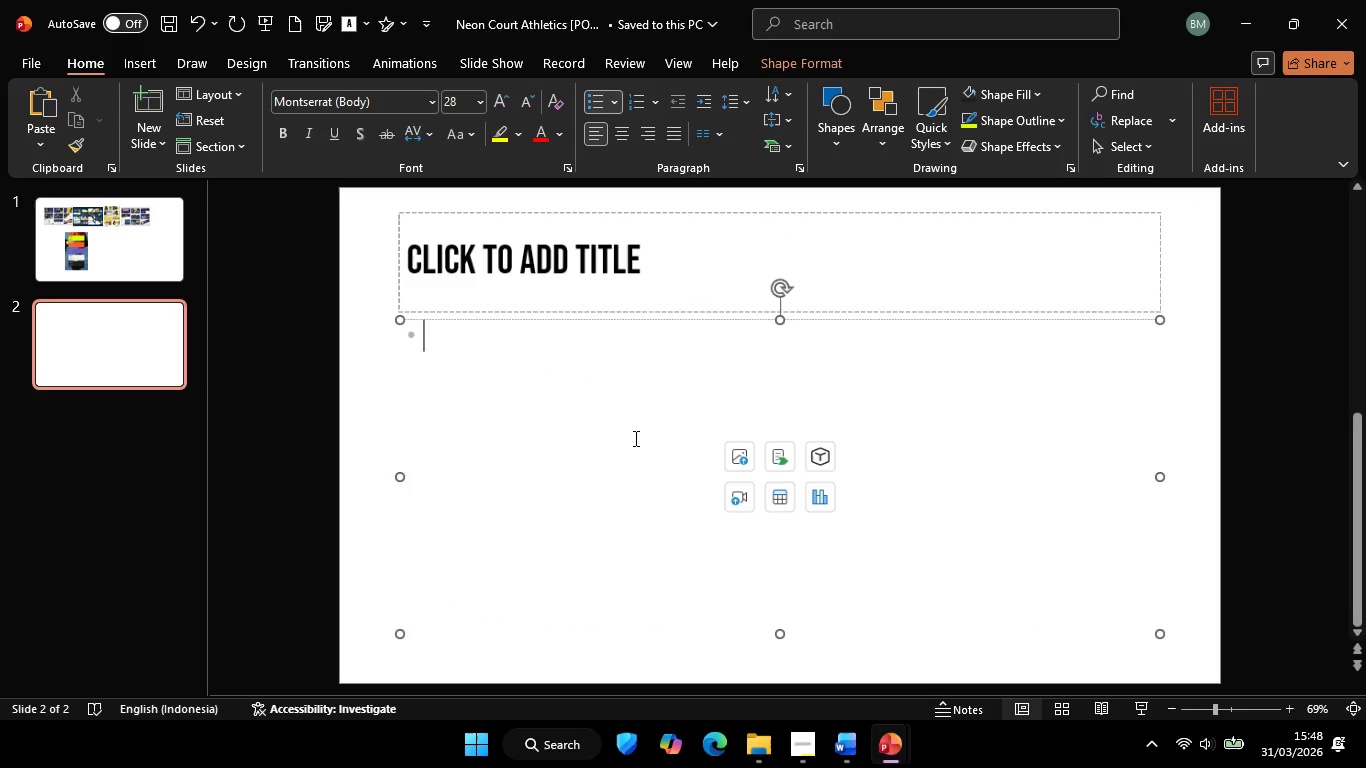 
scroll: coordinate [117, 660], scroll_direction: down, amount: 10.0
 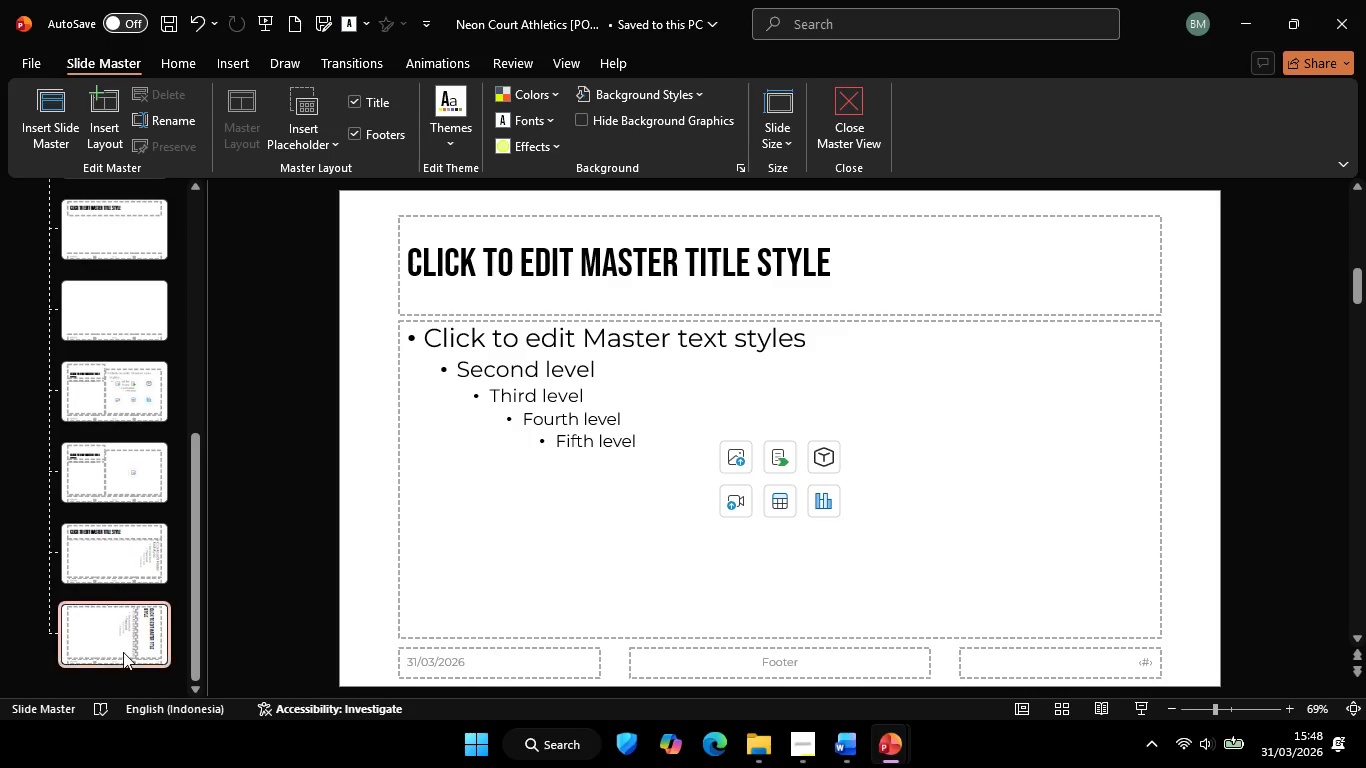 
left_click([123, 652])
 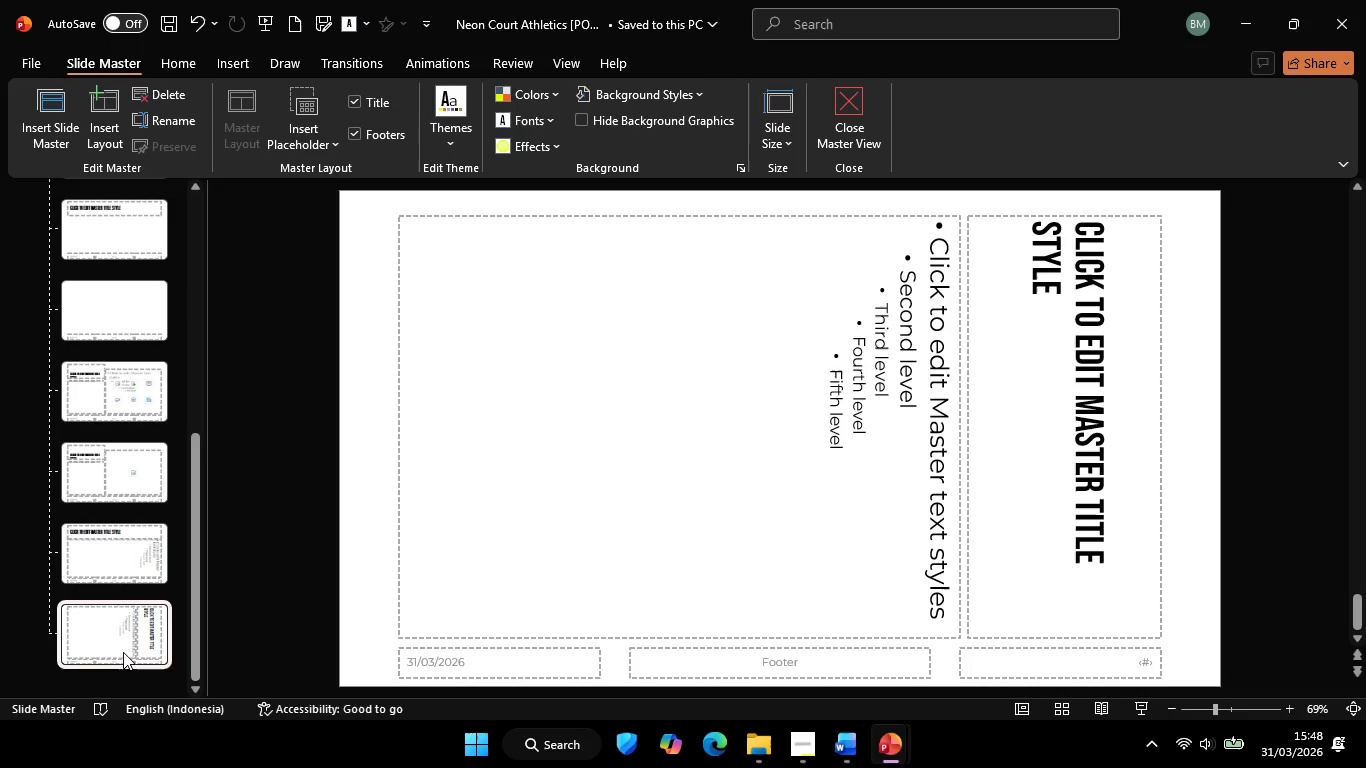 
key(Backspace)
 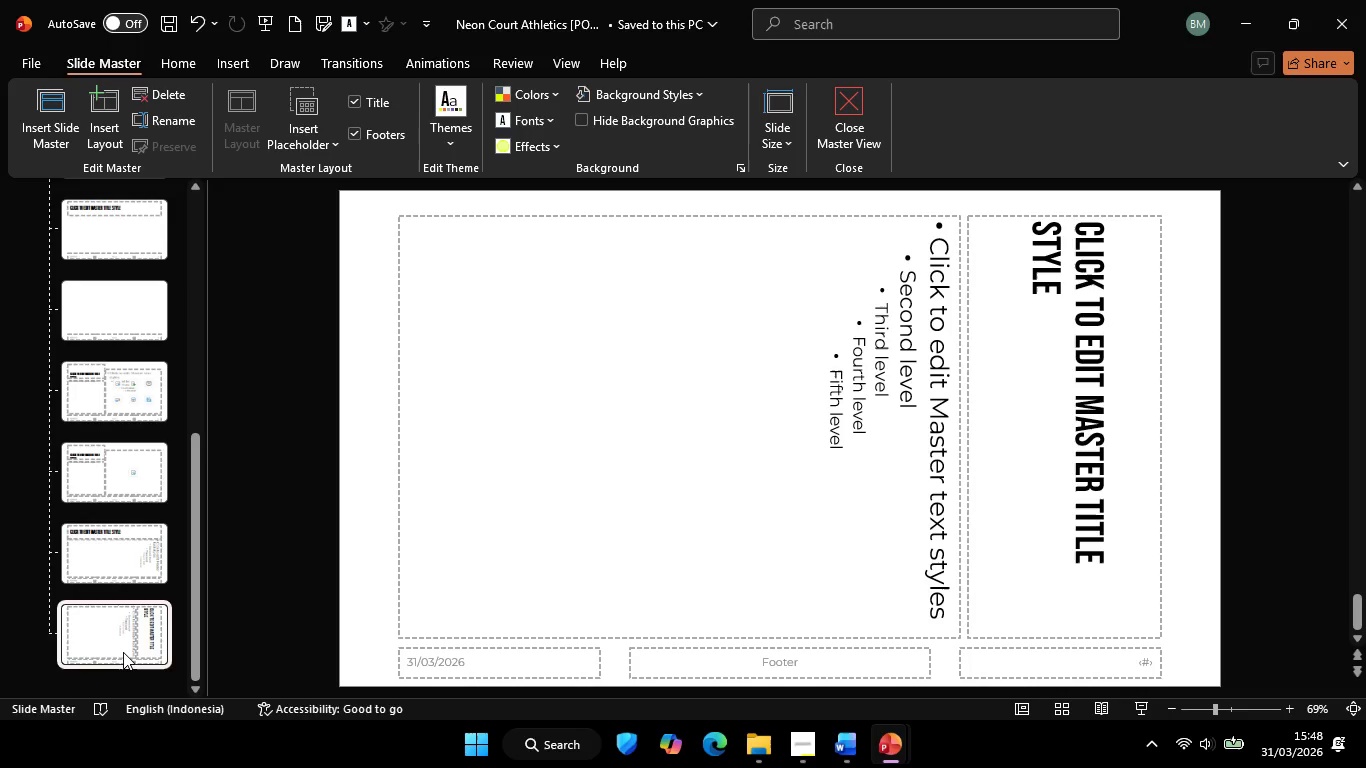 
key(Backspace)
 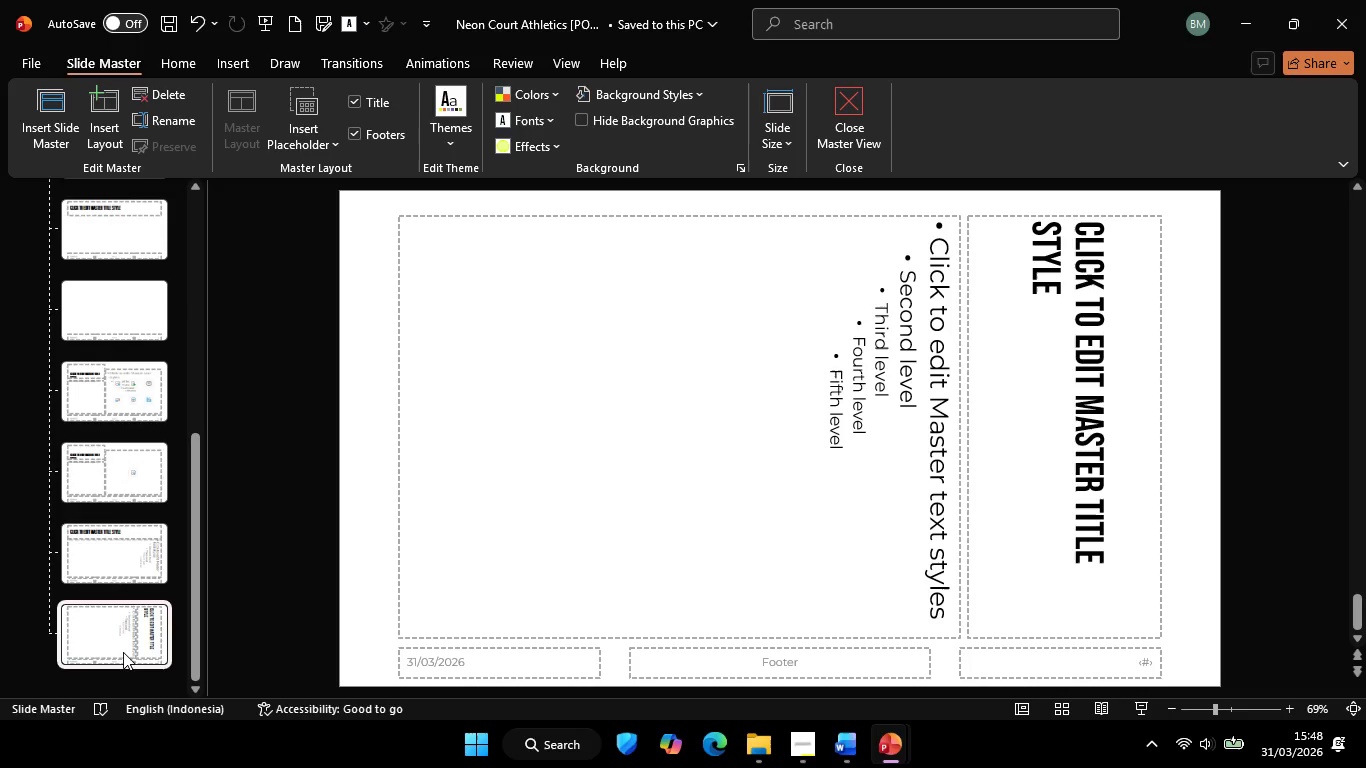 
key(Backspace)
 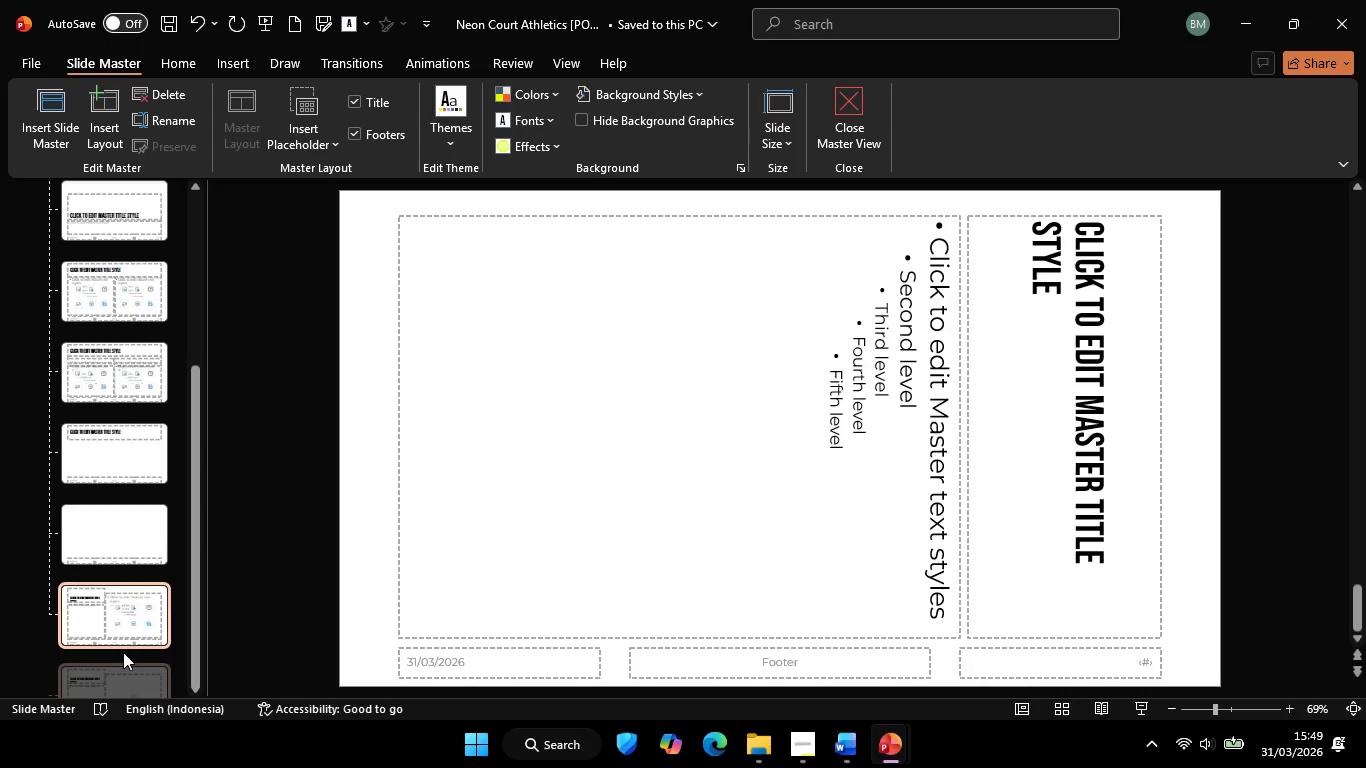 
key(Backspace)
 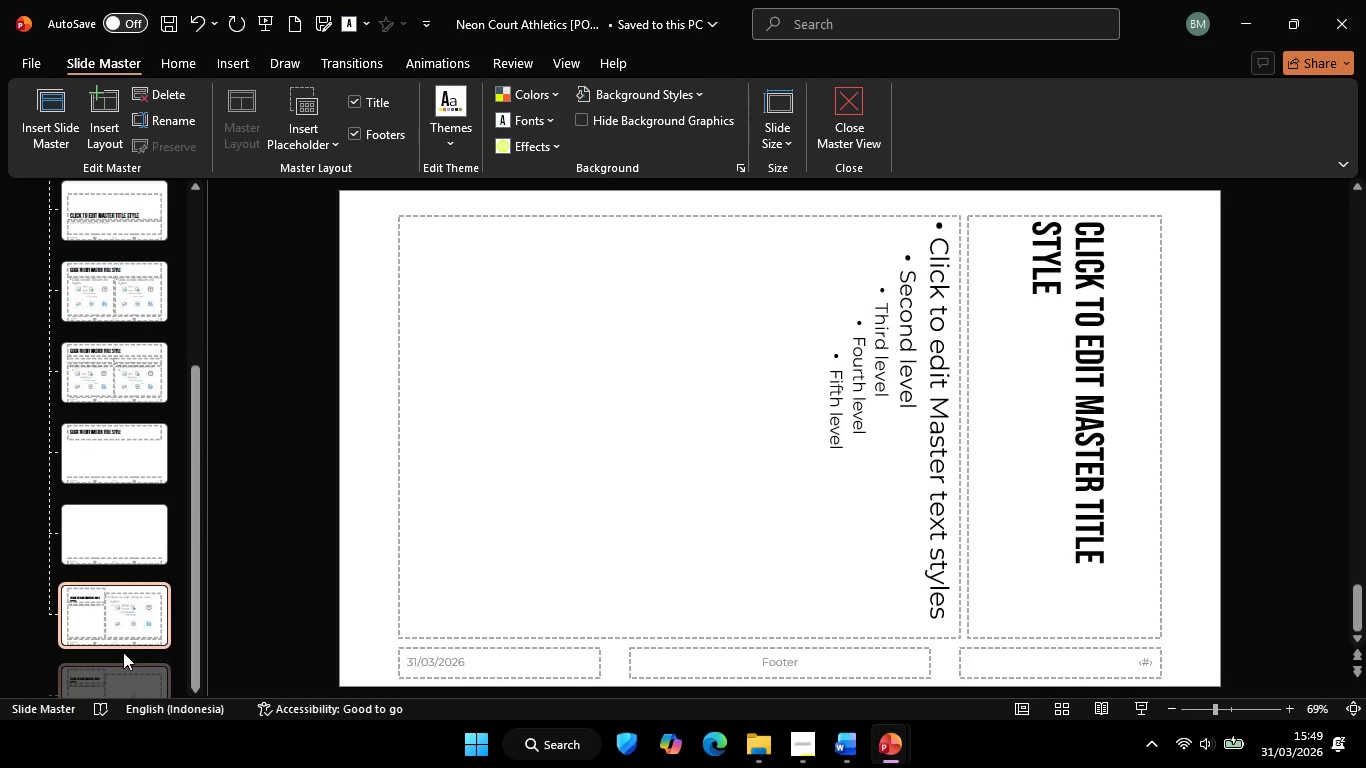 
key(Backspace)
 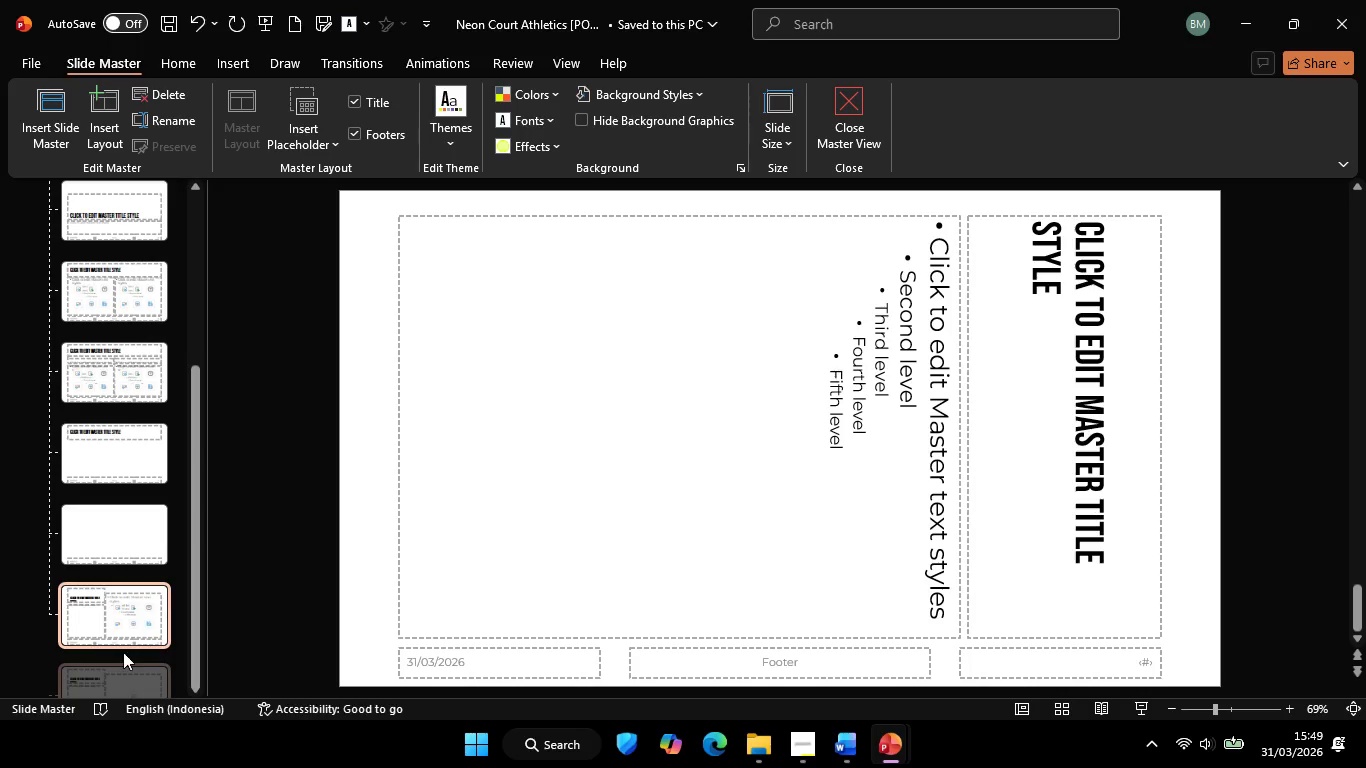 
key(Backspace)
 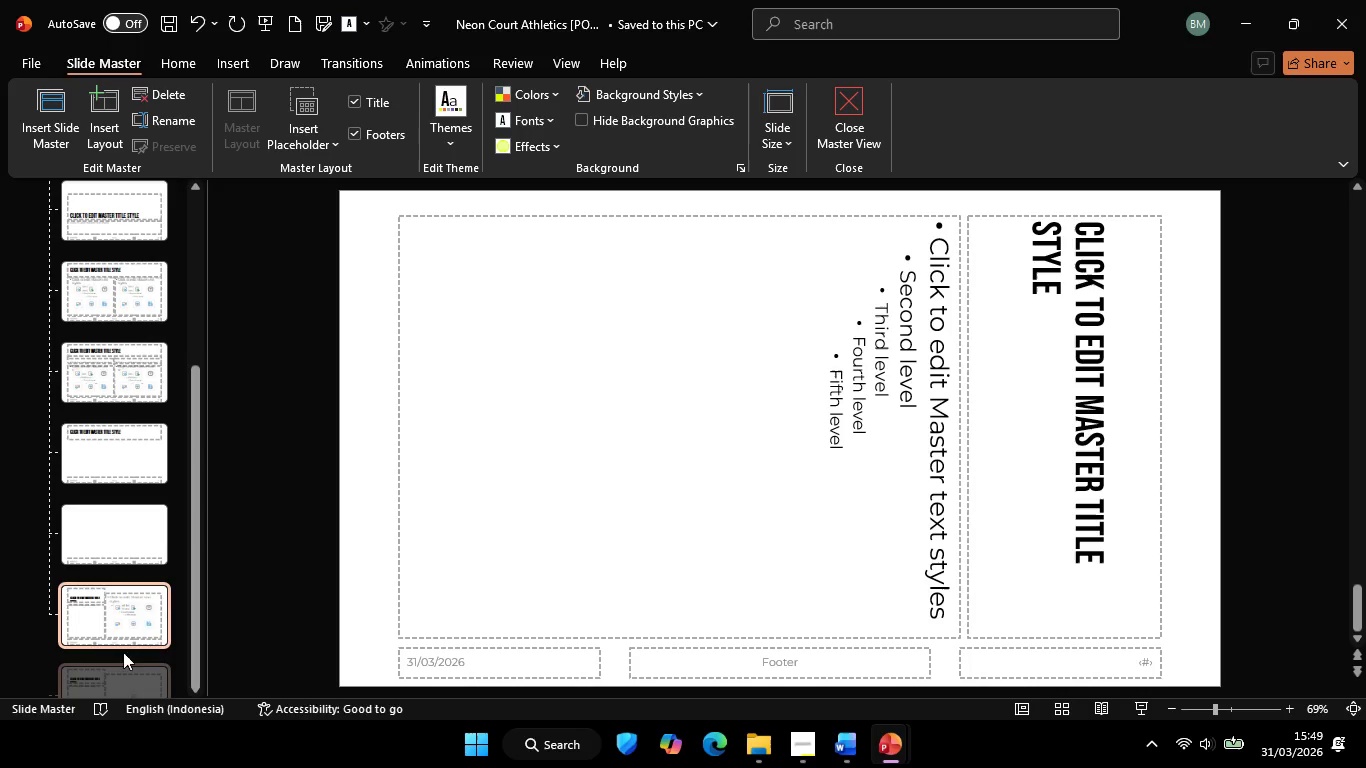 
key(Backspace)
 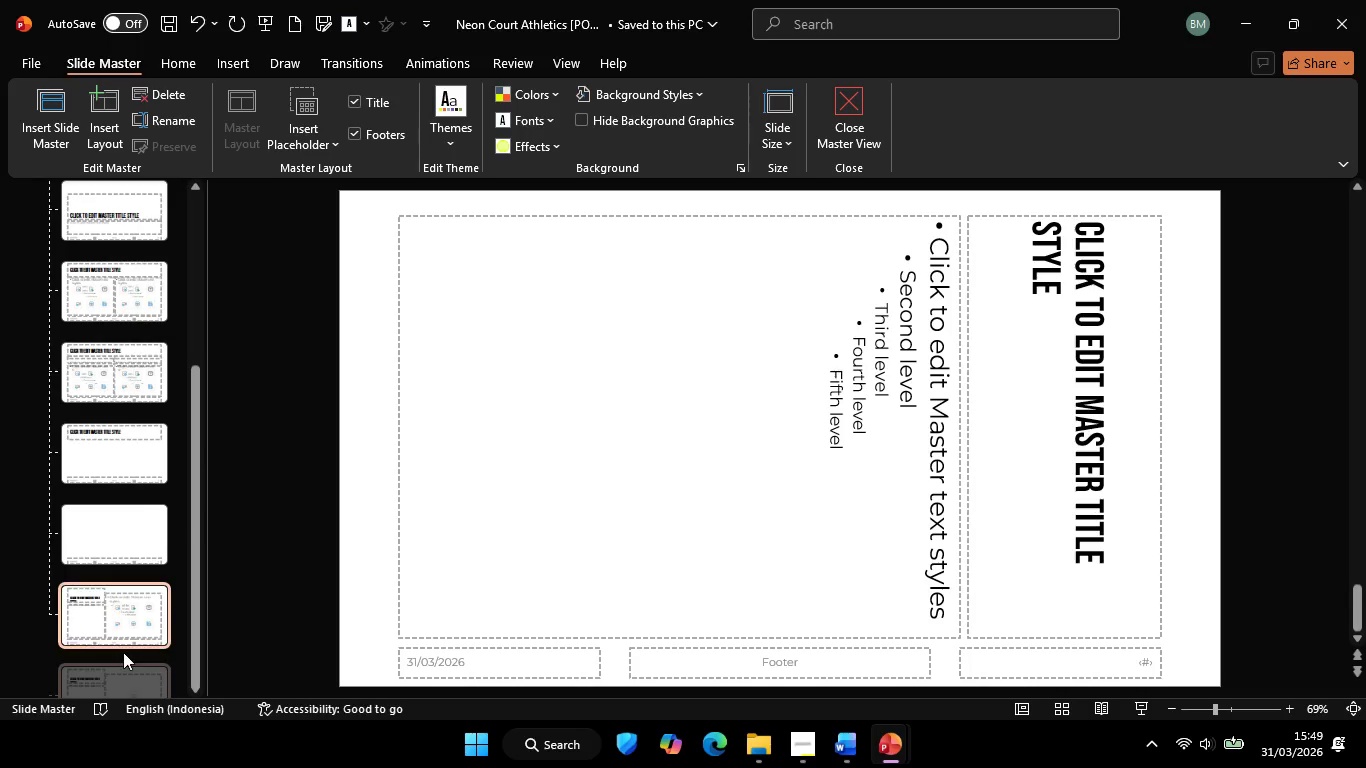 
key(Backspace)
 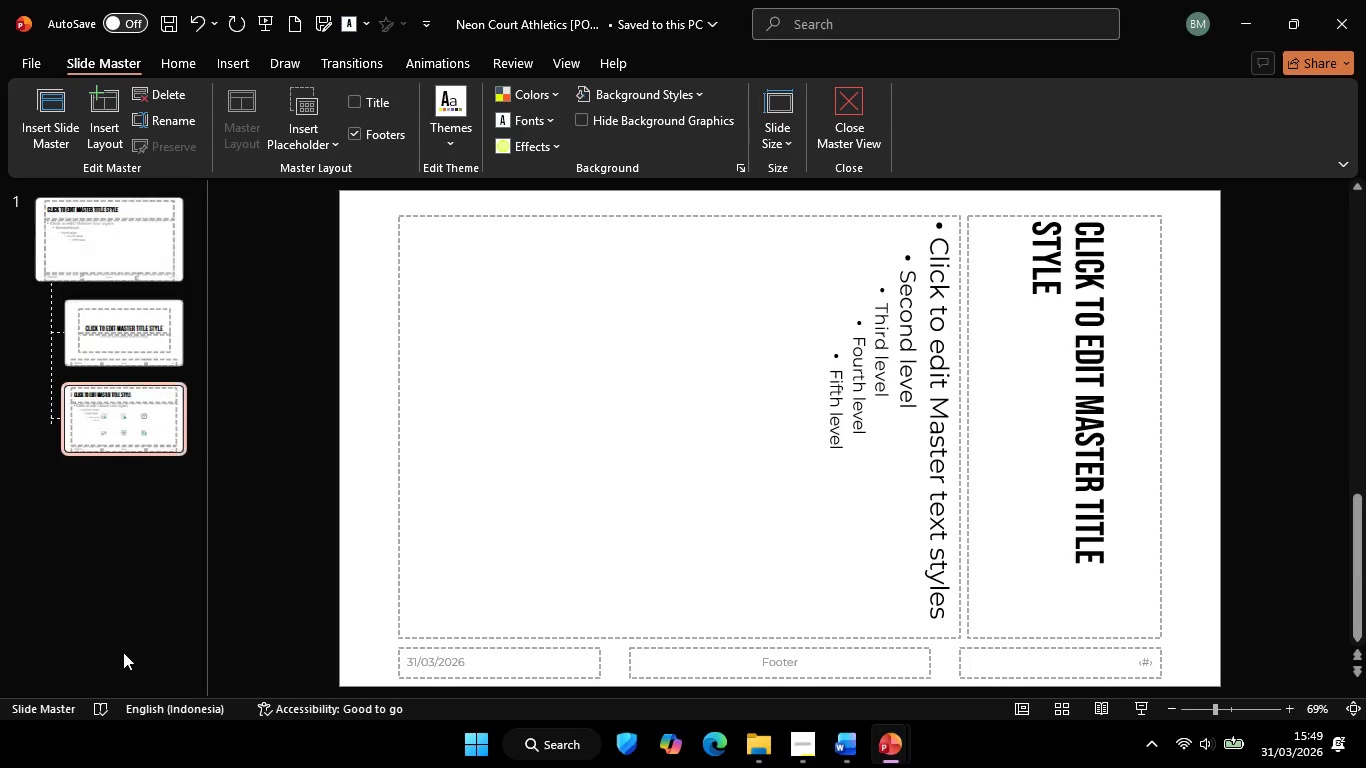 
key(Backspace)
 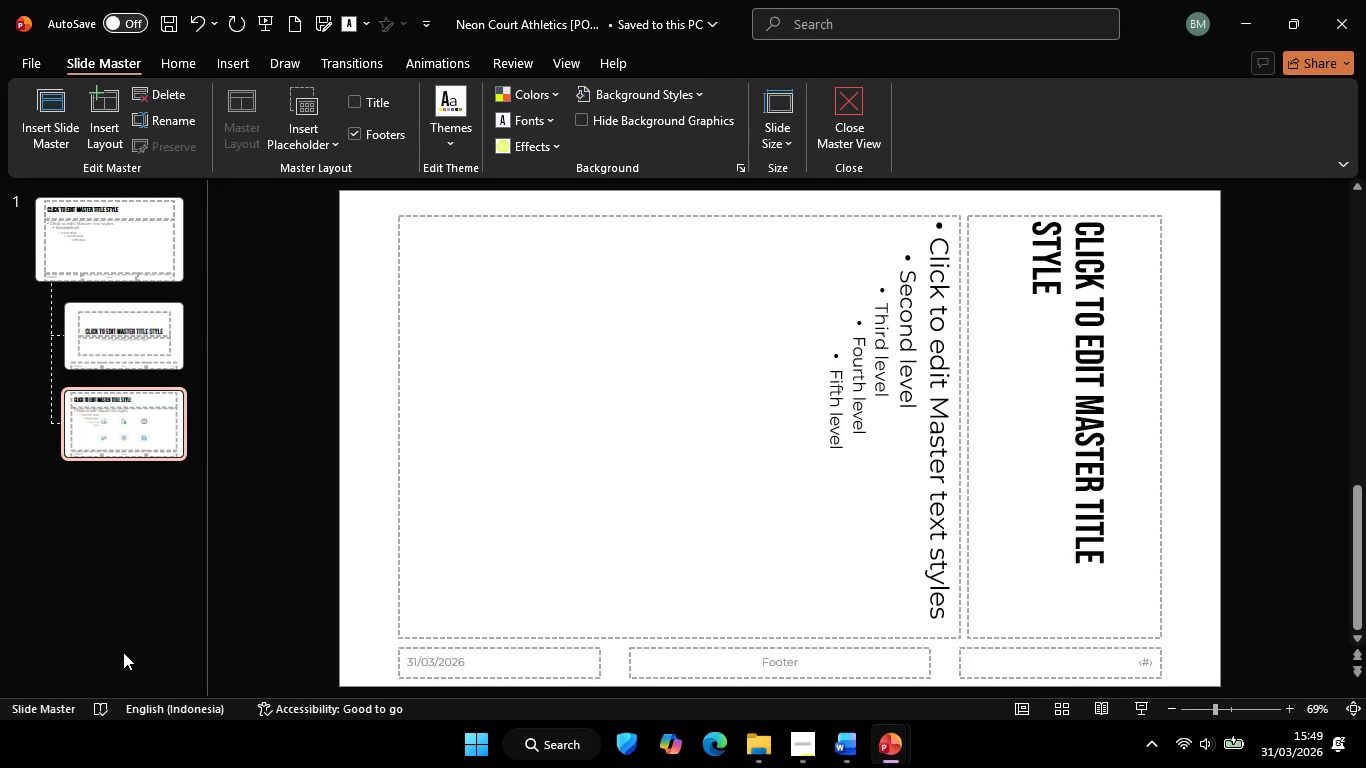 
key(Backspace)
 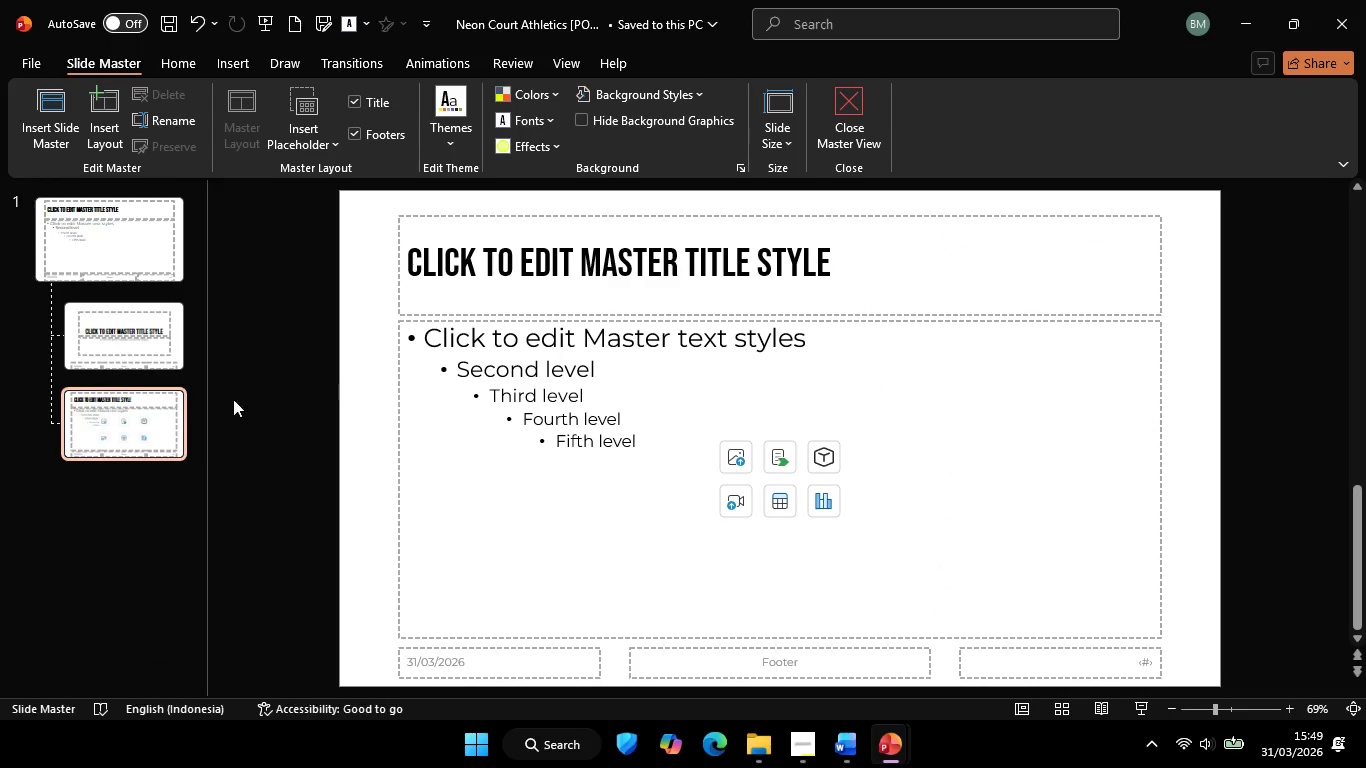 
left_click([331, 372])
 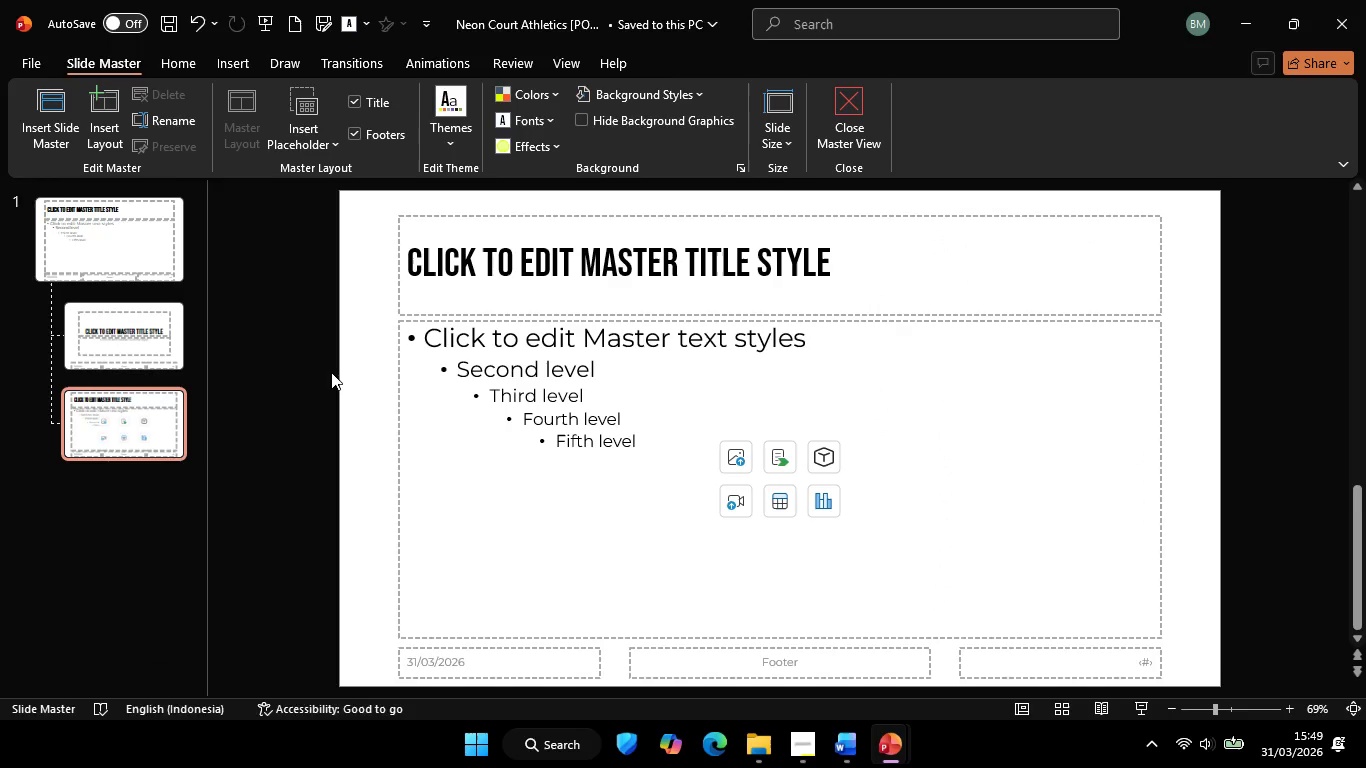 
key(Control+A)
 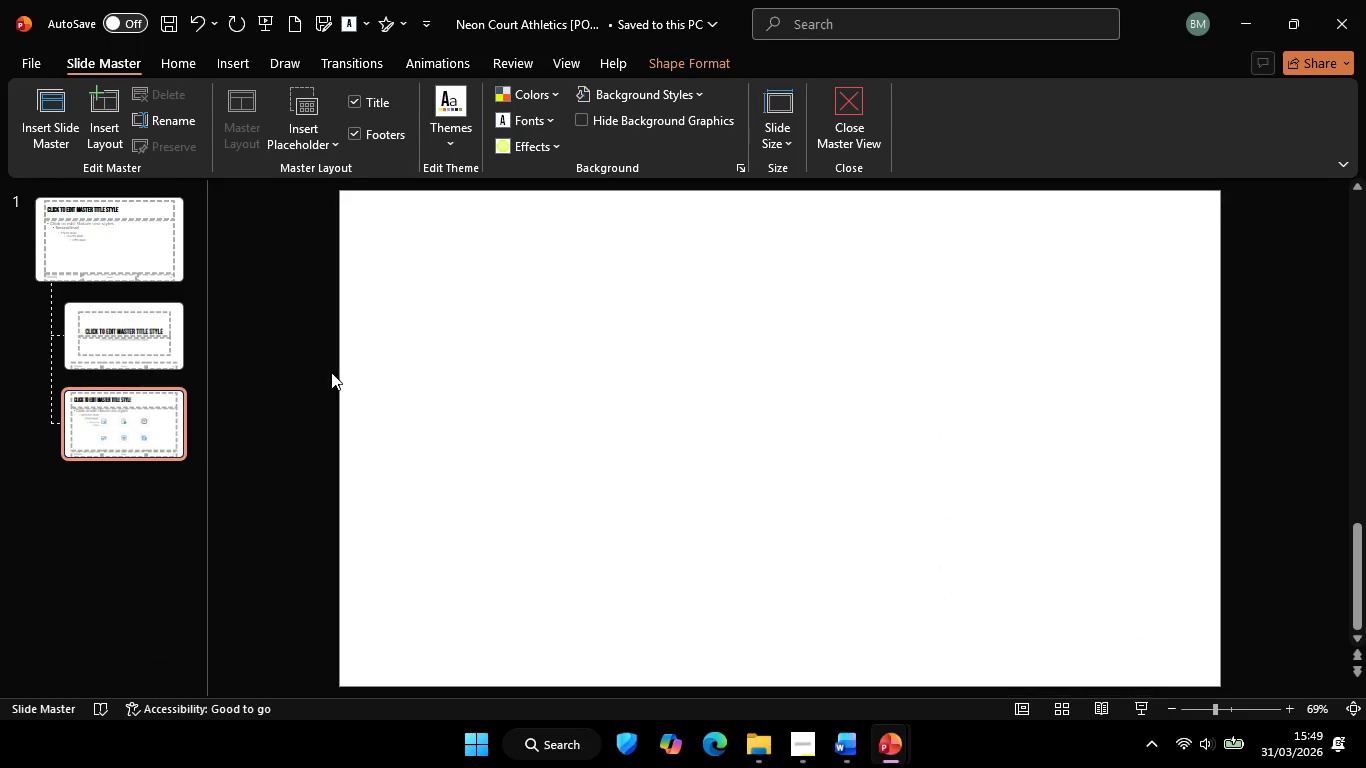 
key(Backspace)
 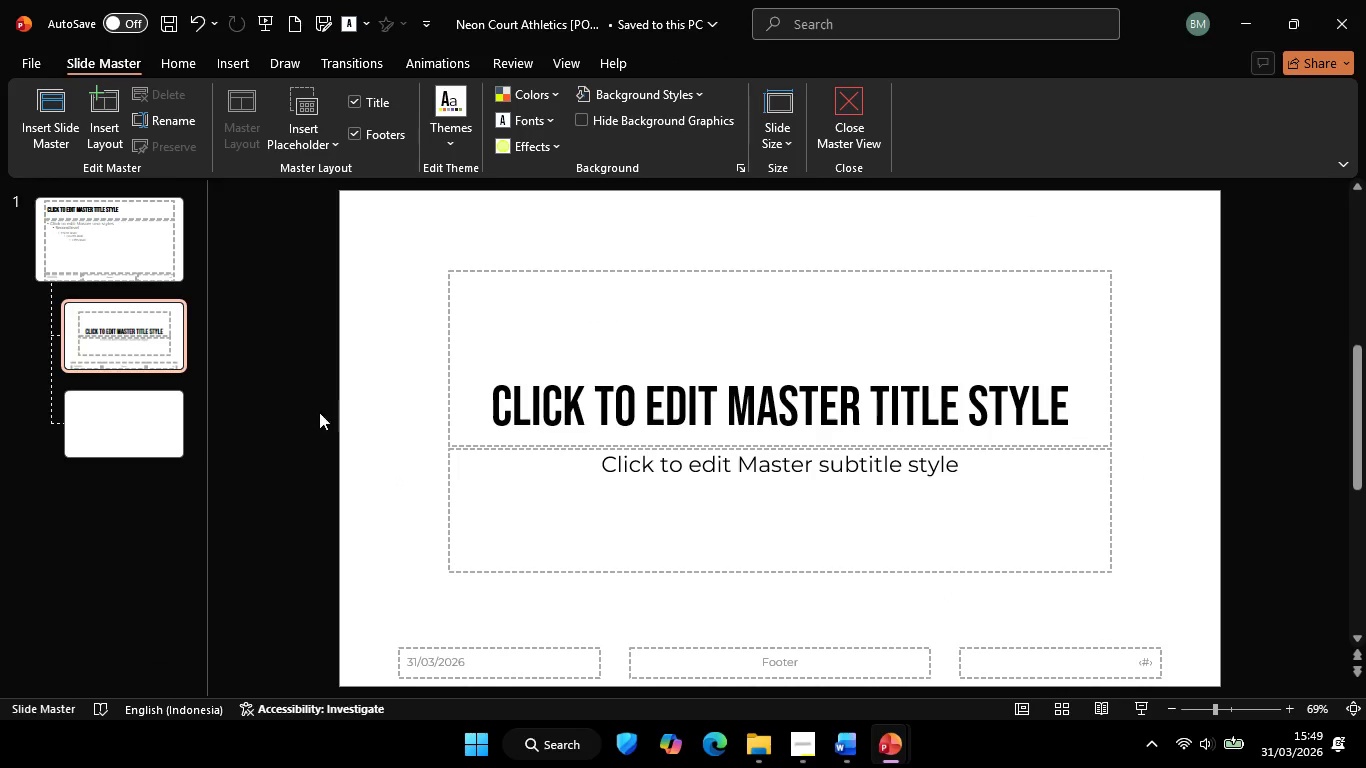 
double_click([331, 413])
 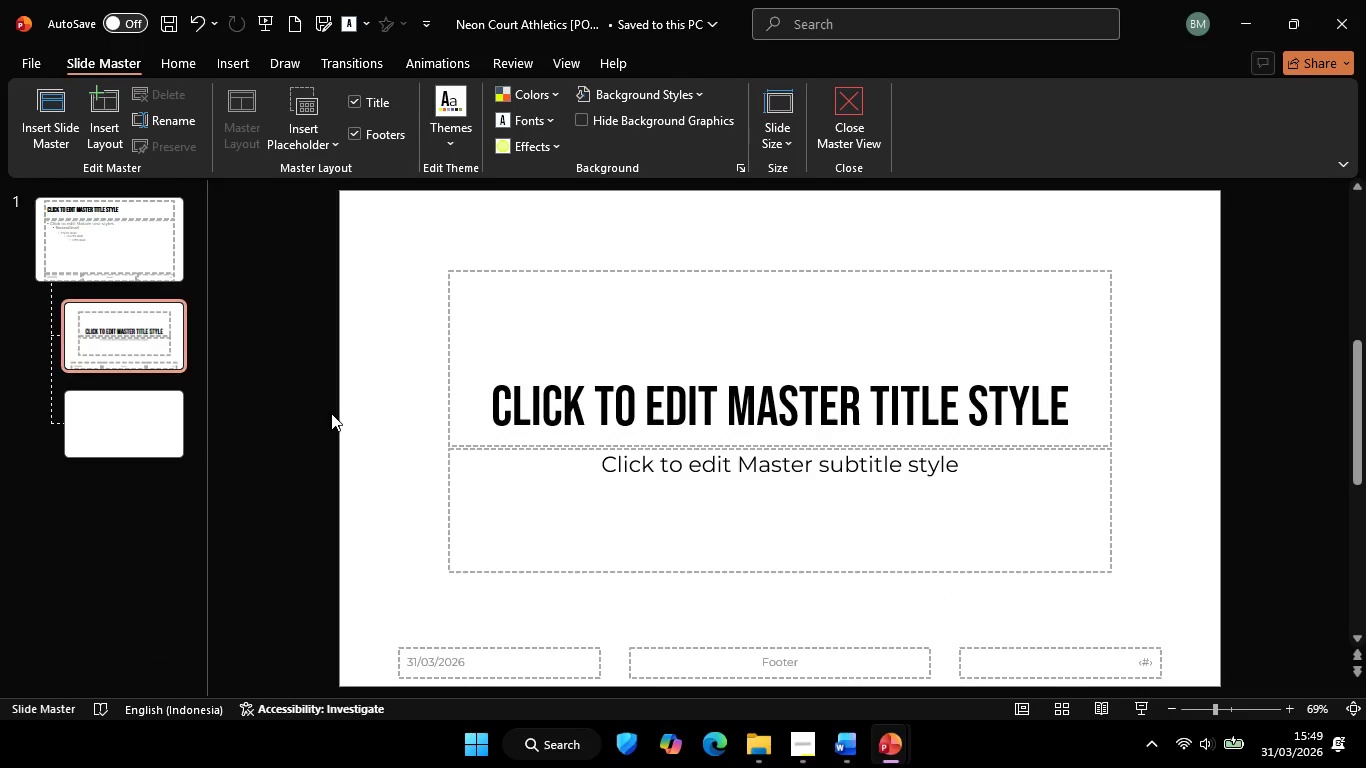 
key(Control+ControlLeft)
 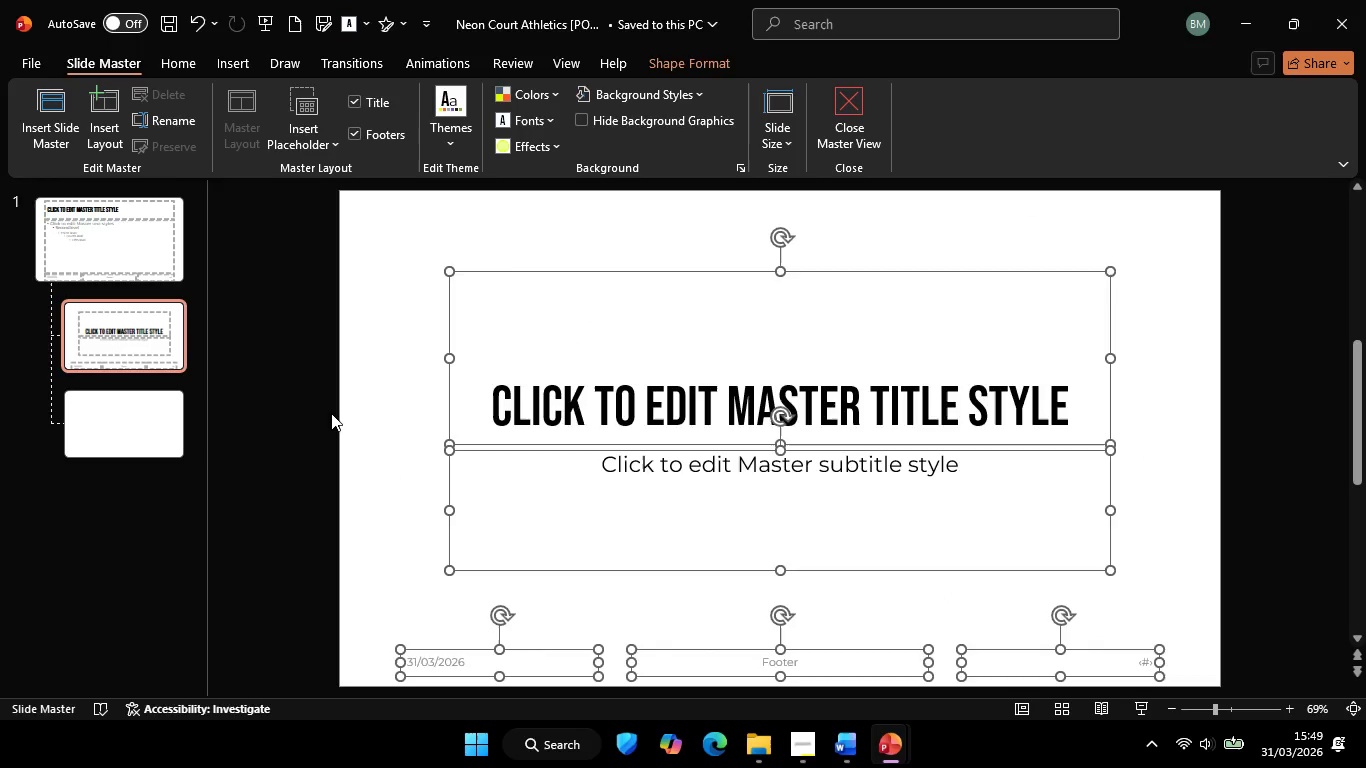 
key(Control+A)
 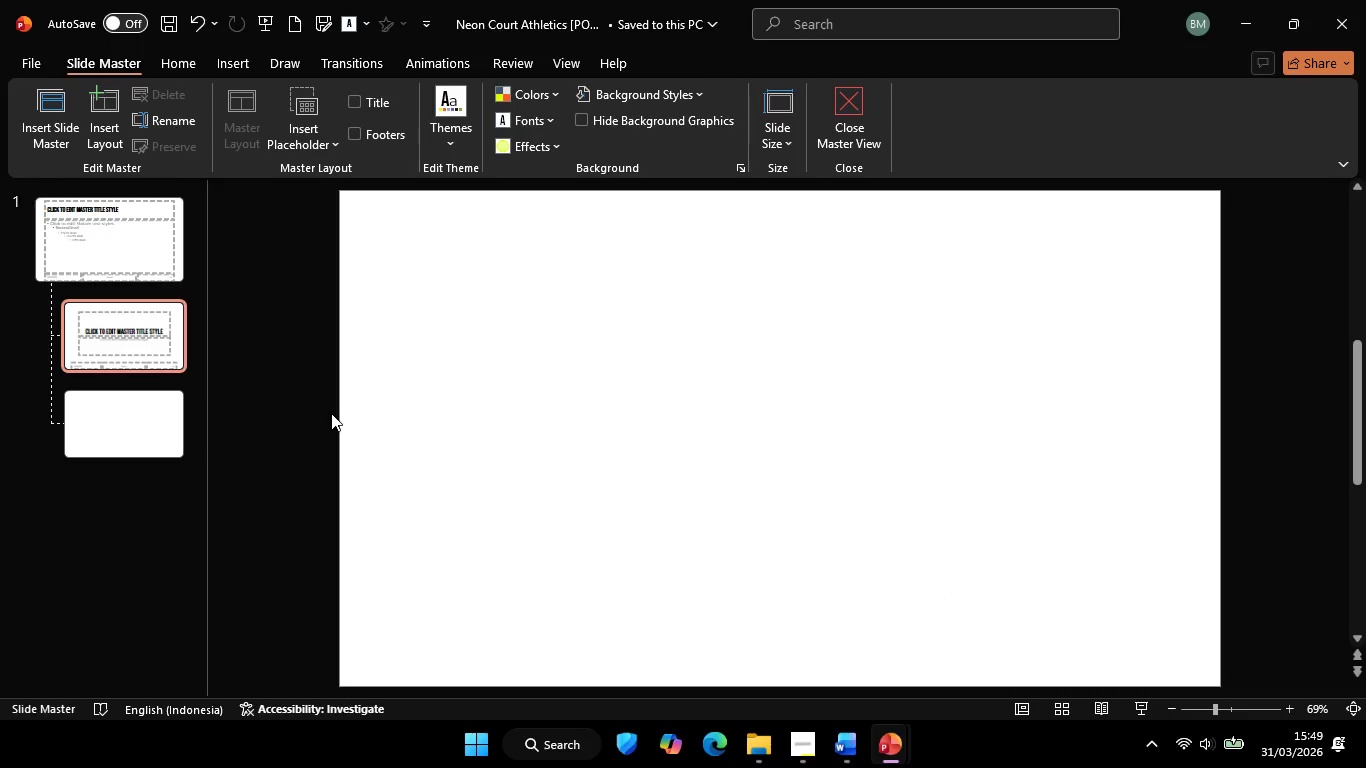 
key(Backspace)
 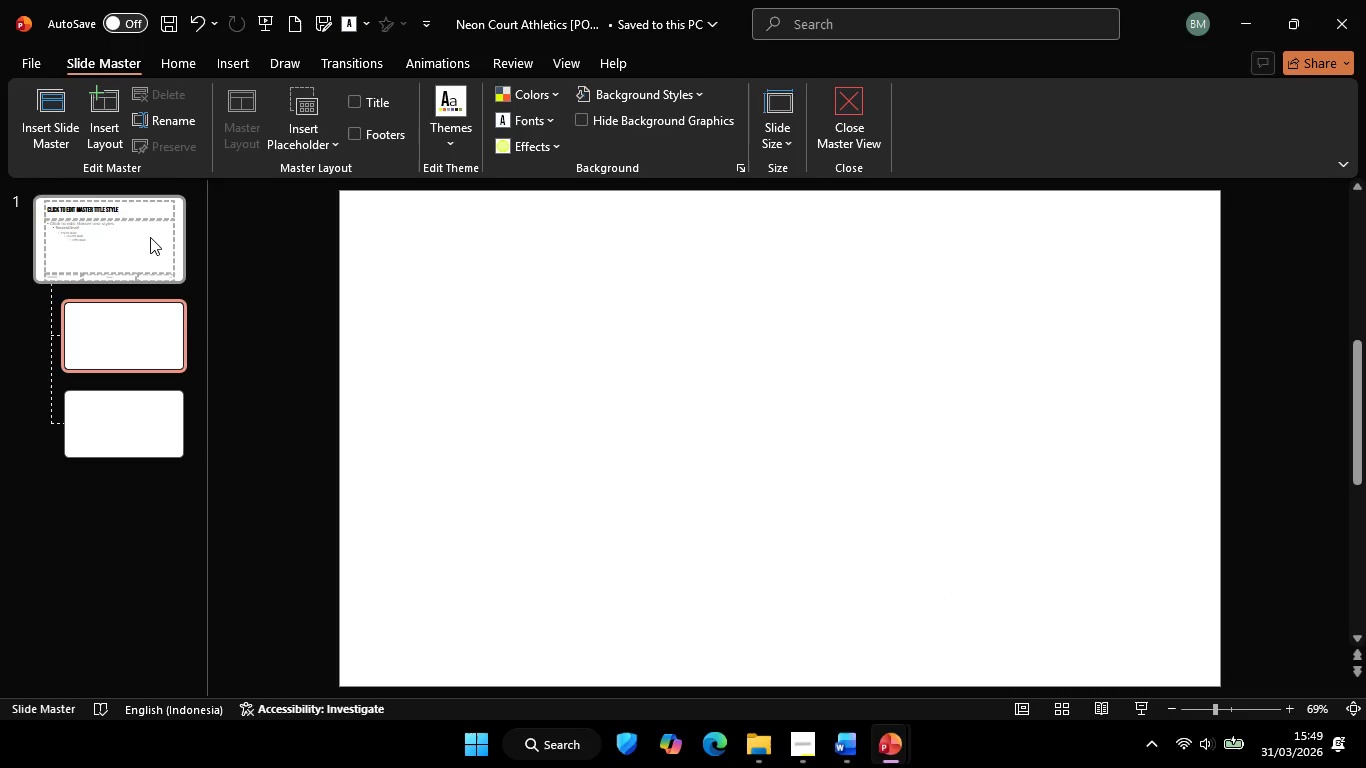 
left_click([150, 237])
 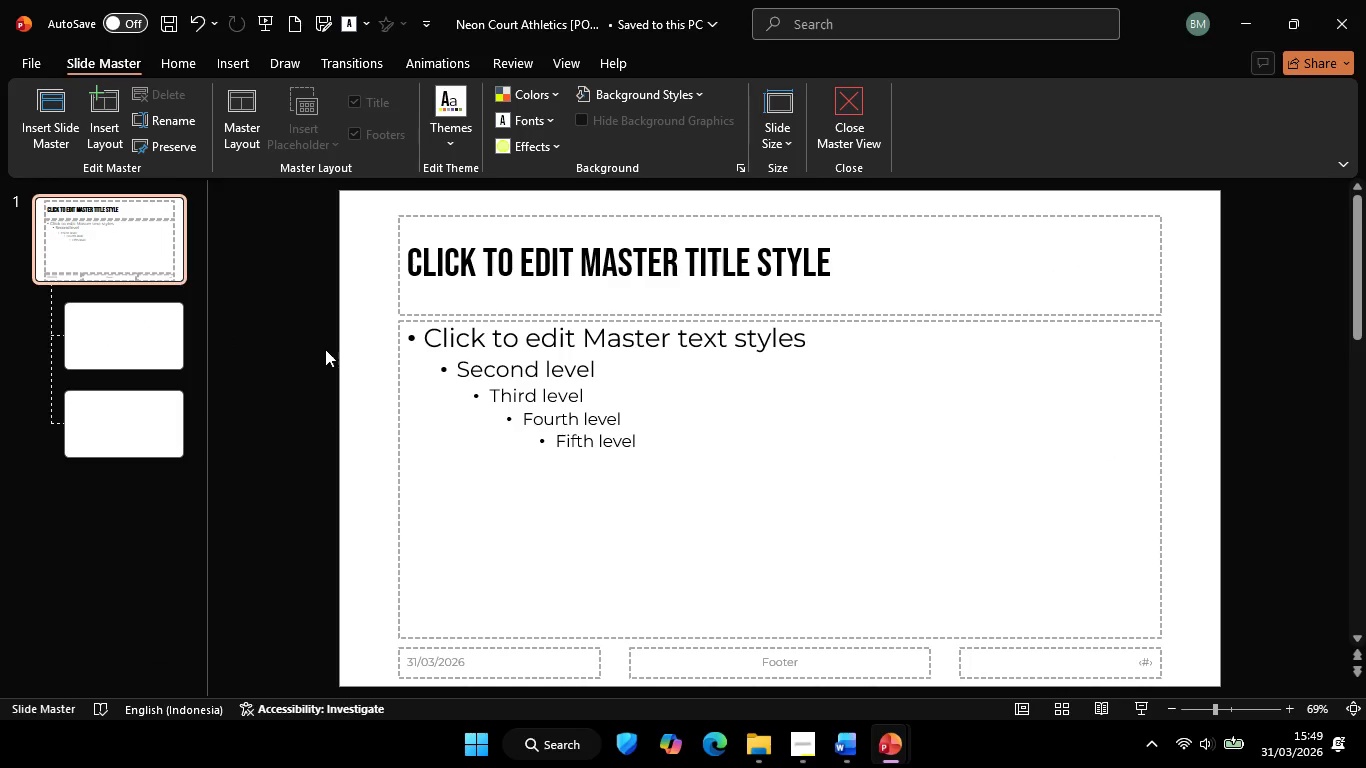 
left_click([325, 349])
 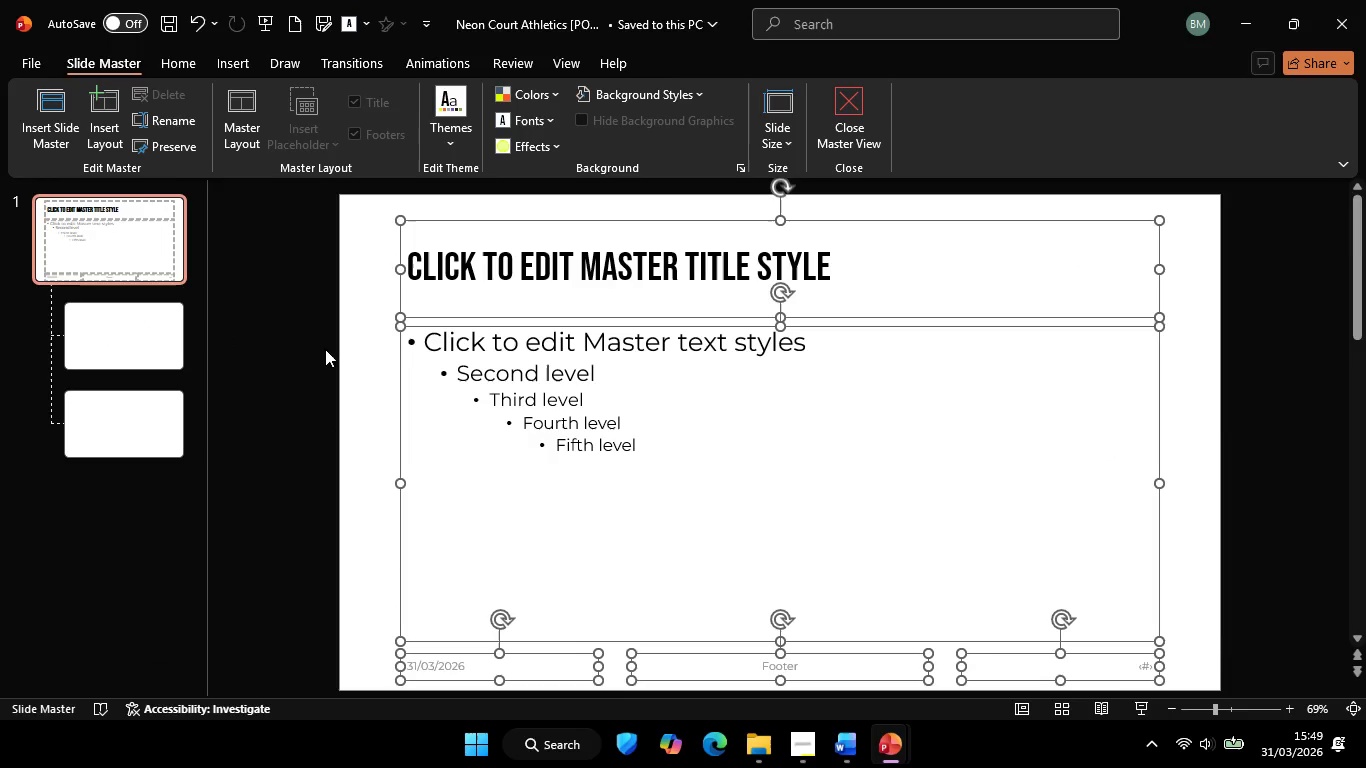 
key(Control+A)
 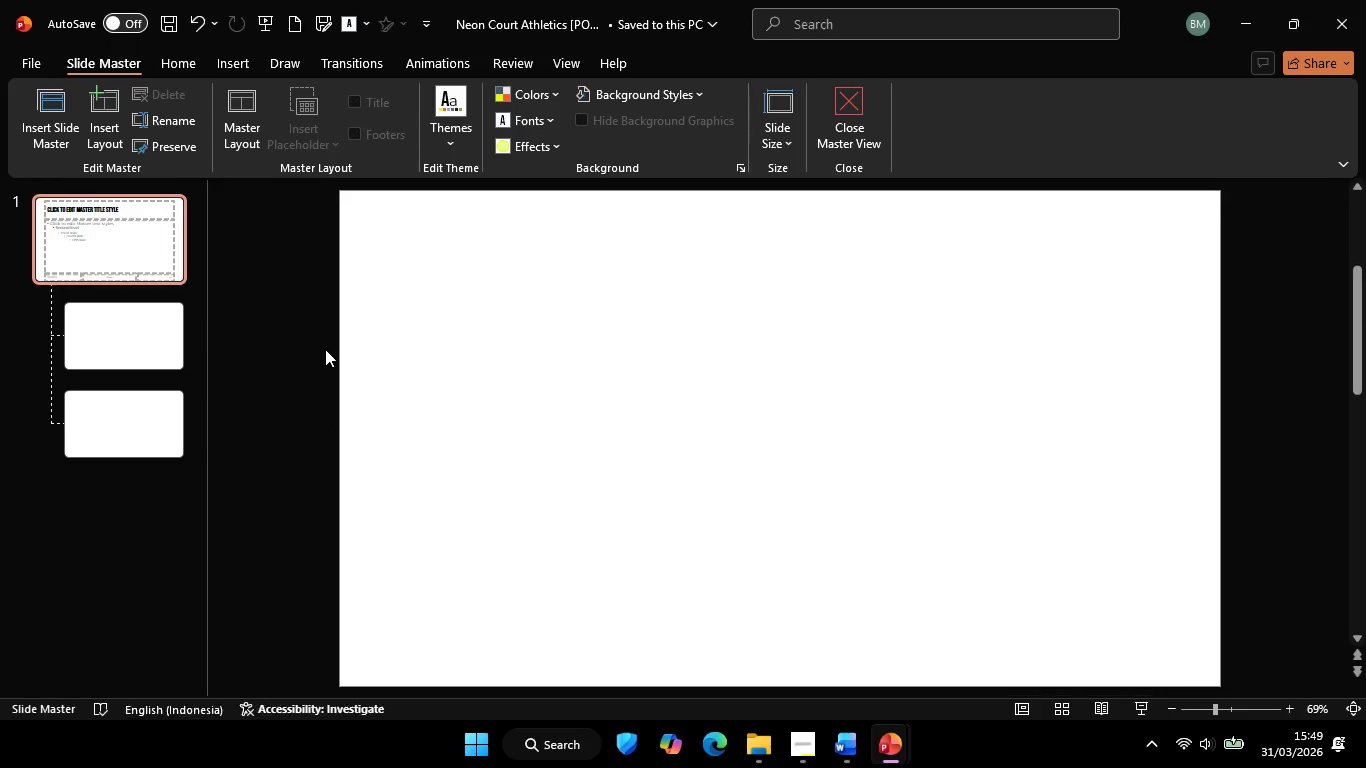 
key(Backspace)
 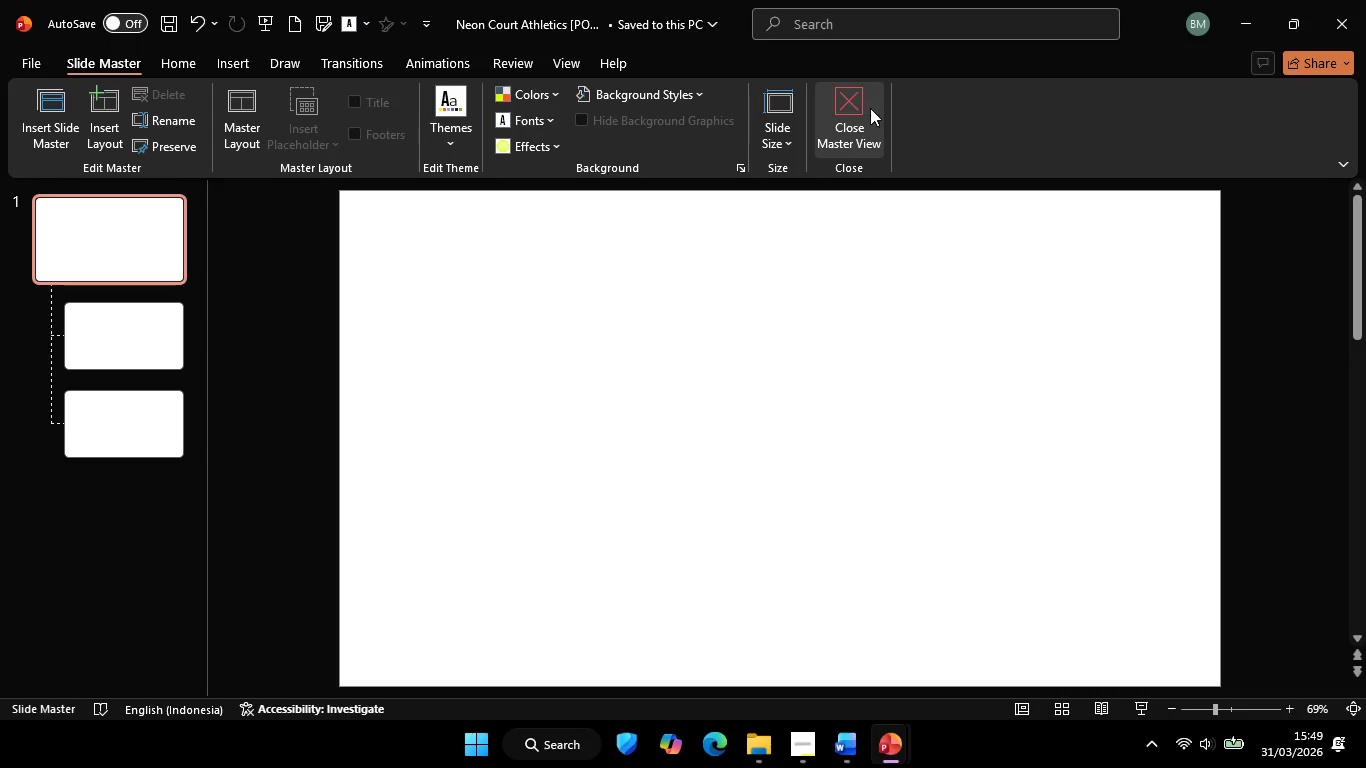 
left_click([868, 108])
 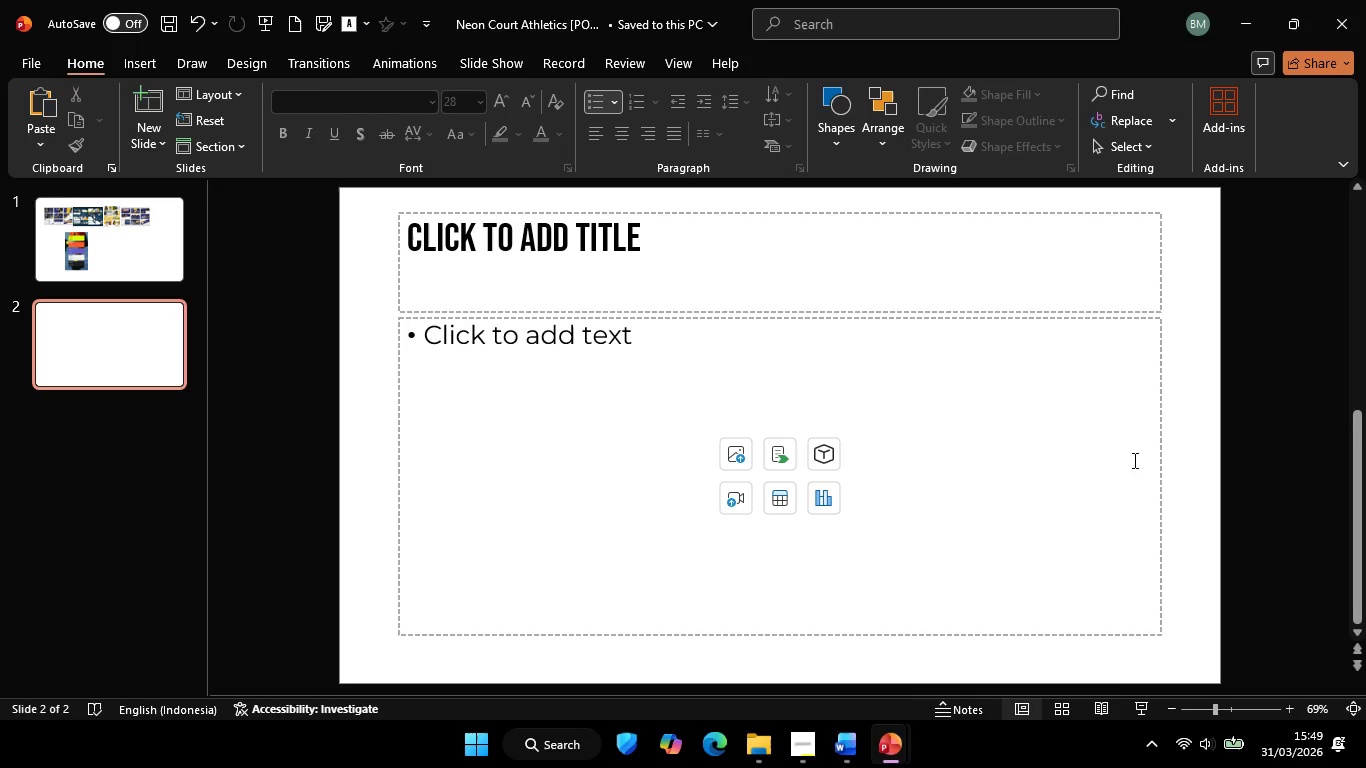 
left_click([1113, 434])
 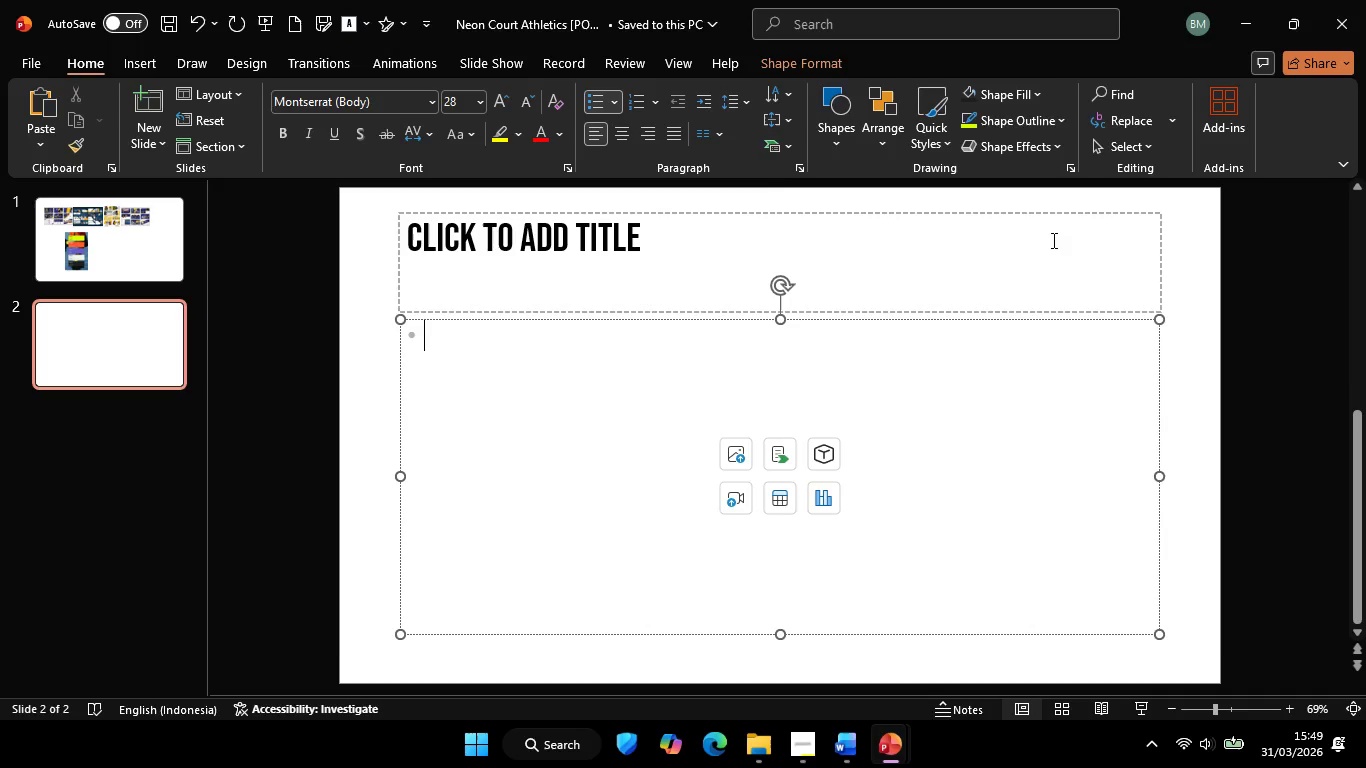 
hold_key(key=ShiftLeft, duration=0.44)
double_click([1052, 239])
 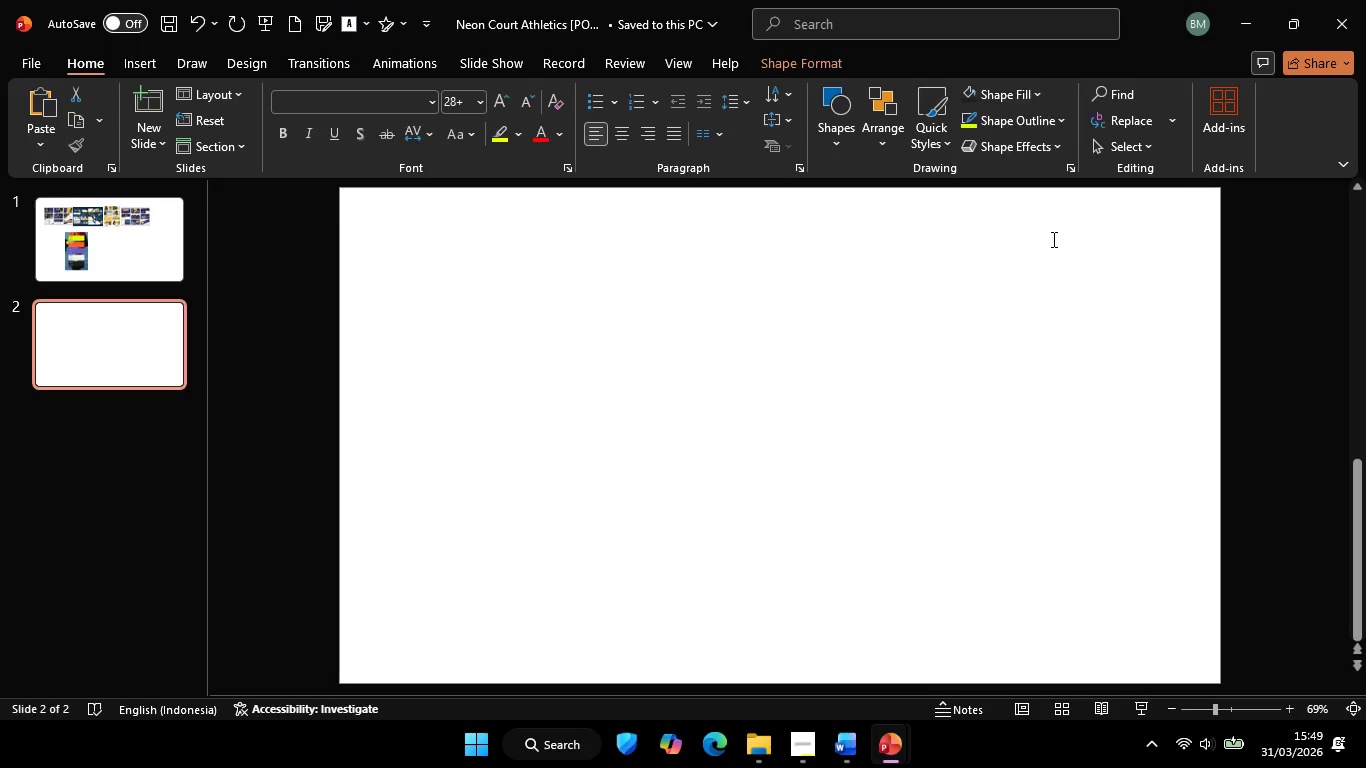 
key(Backspace)